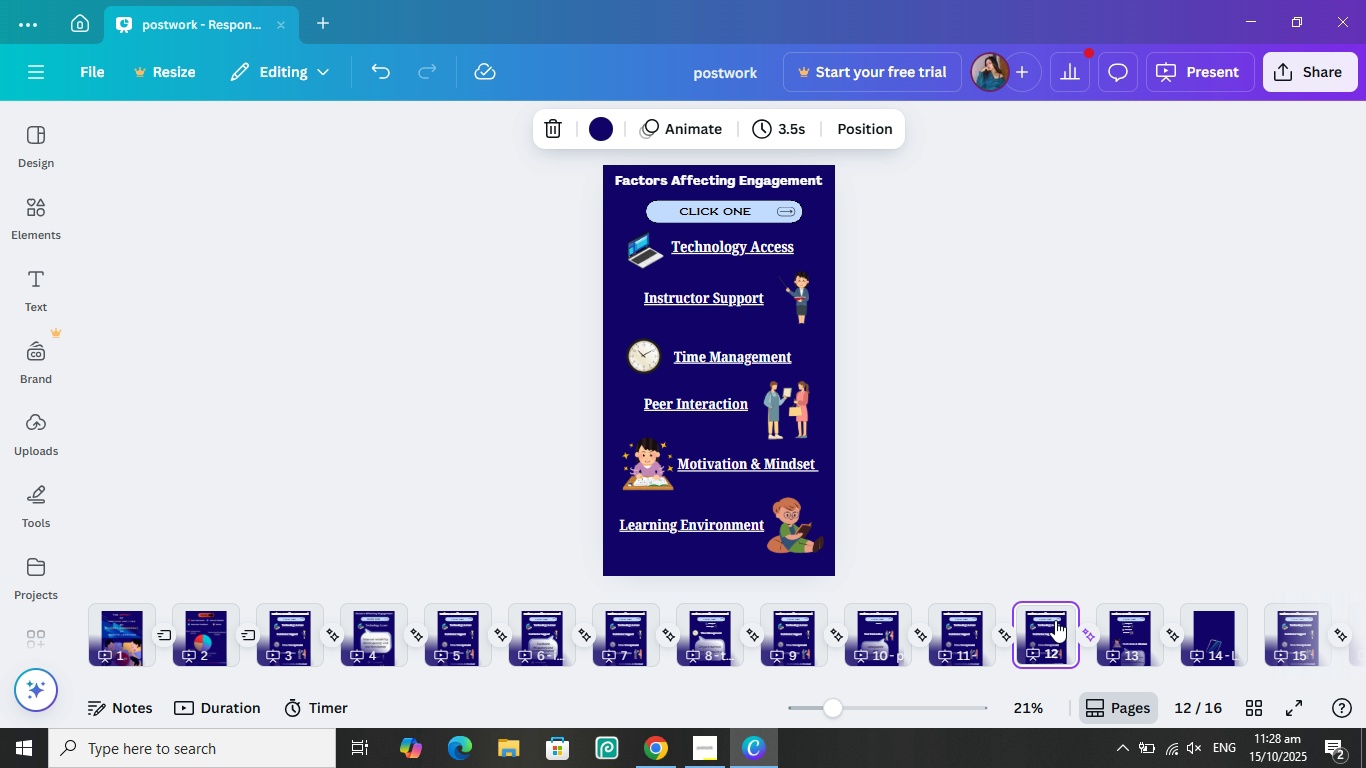 
left_click_drag(start_coordinate=[1046, 632], to_coordinate=[1141, 639])
 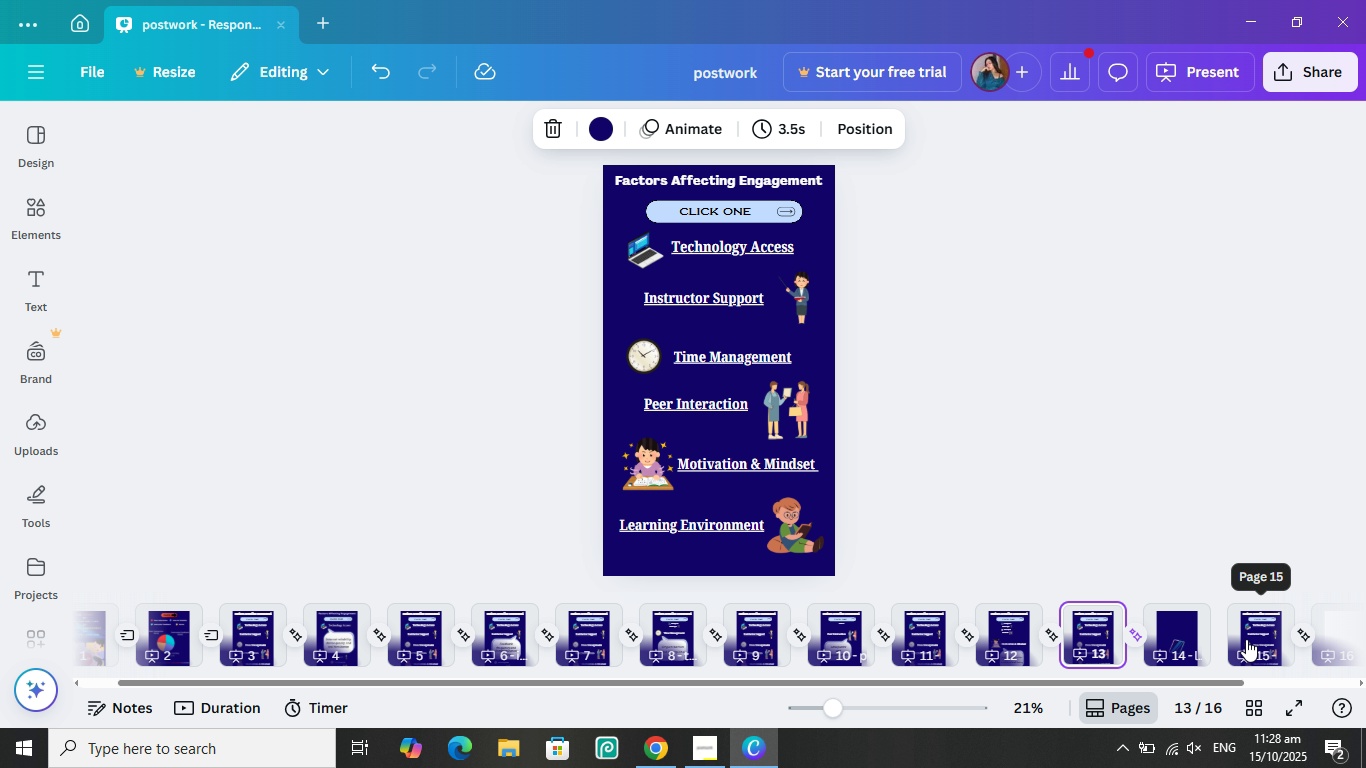 
left_click_drag(start_coordinate=[1203, 683], to_coordinate=[1365, 670])
 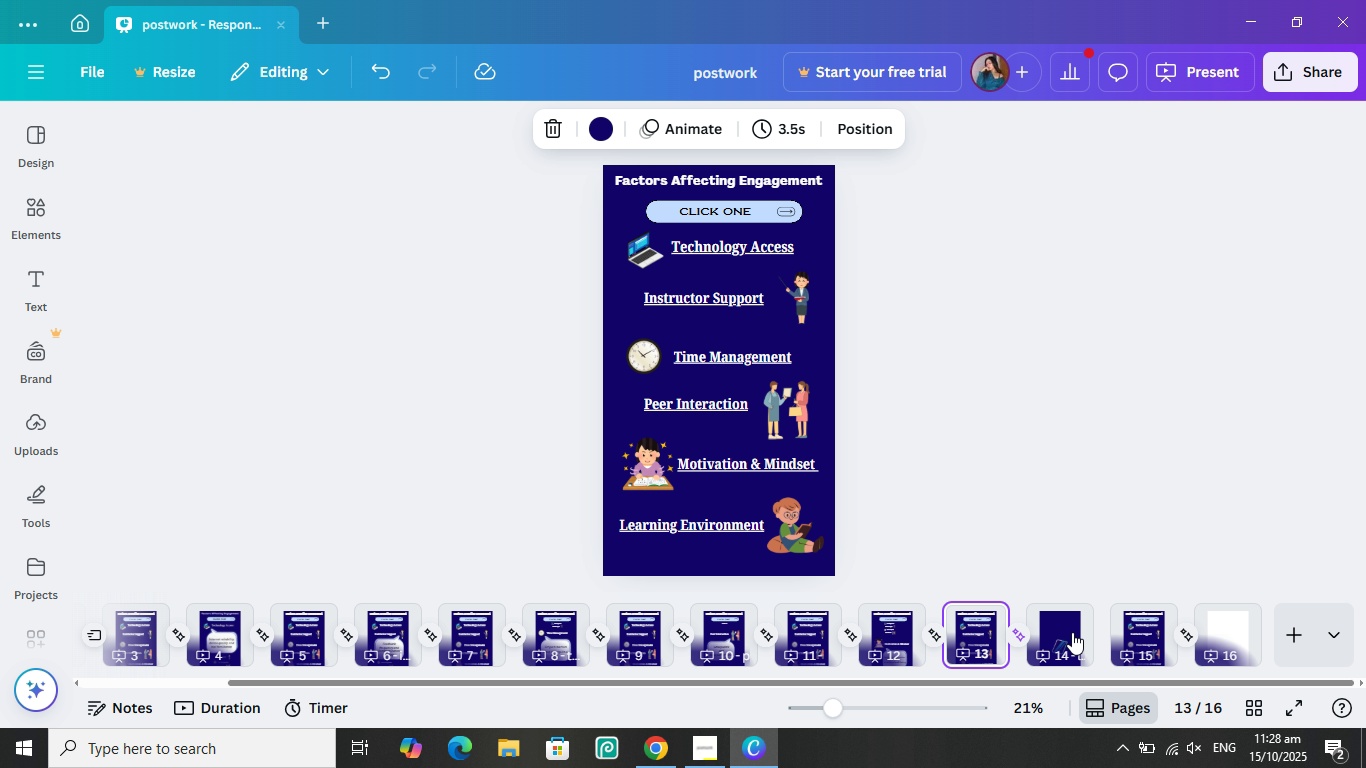 
mouse_move([975, 640])
 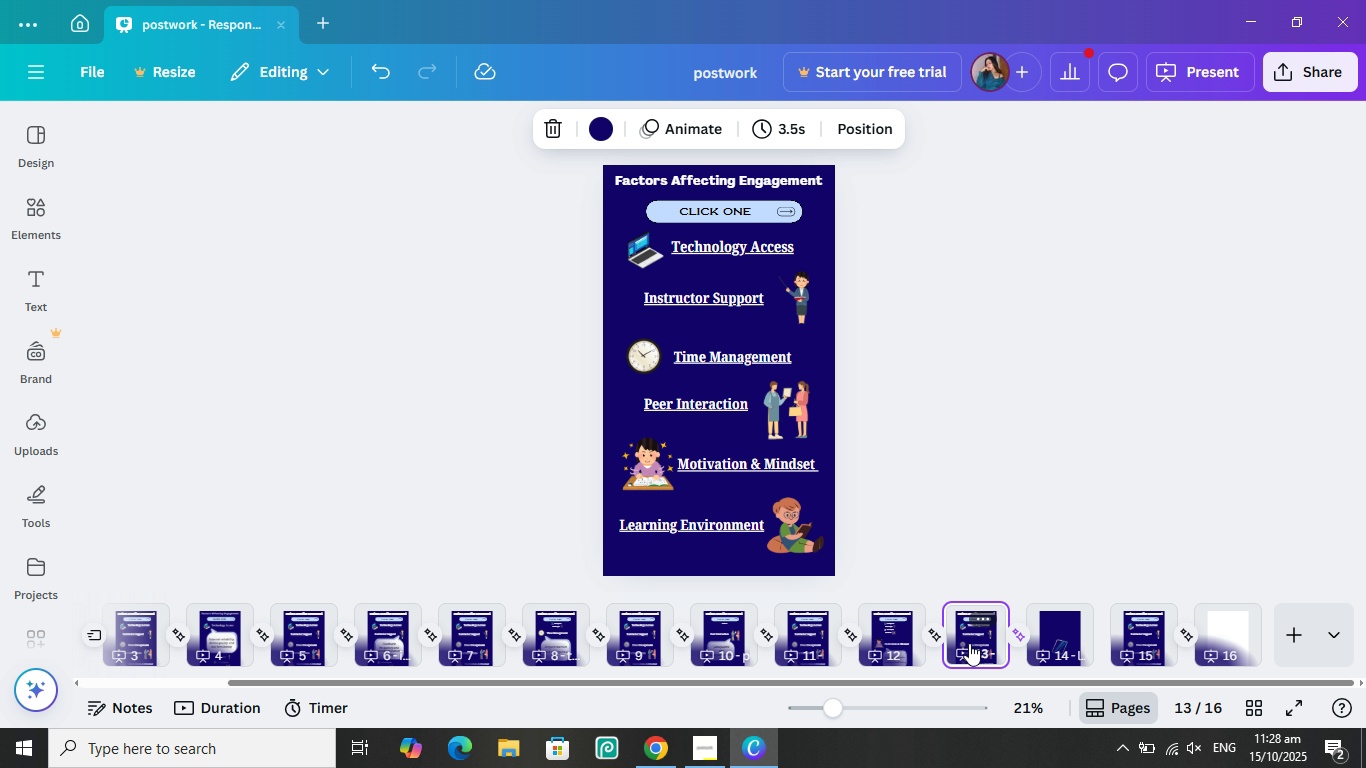 
left_click([969, 643])
 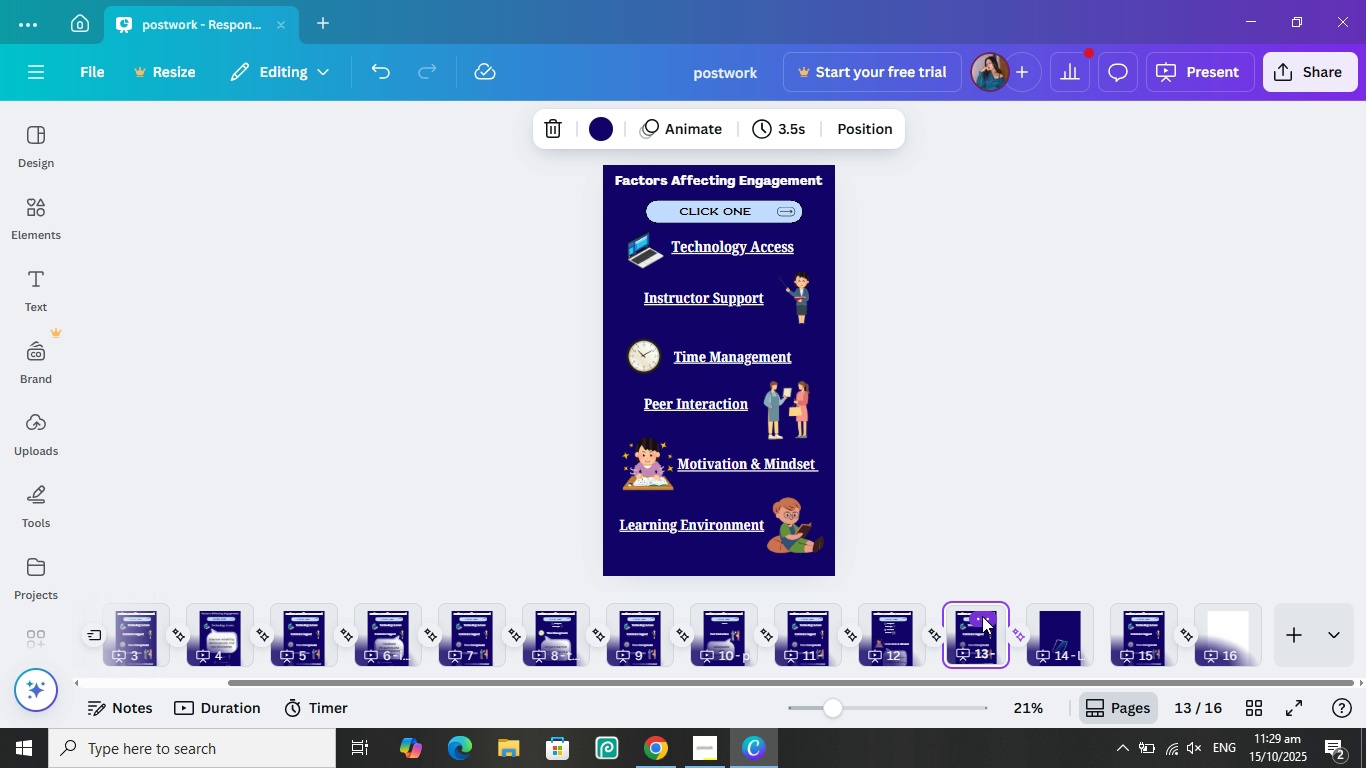 
left_click([982, 616])
 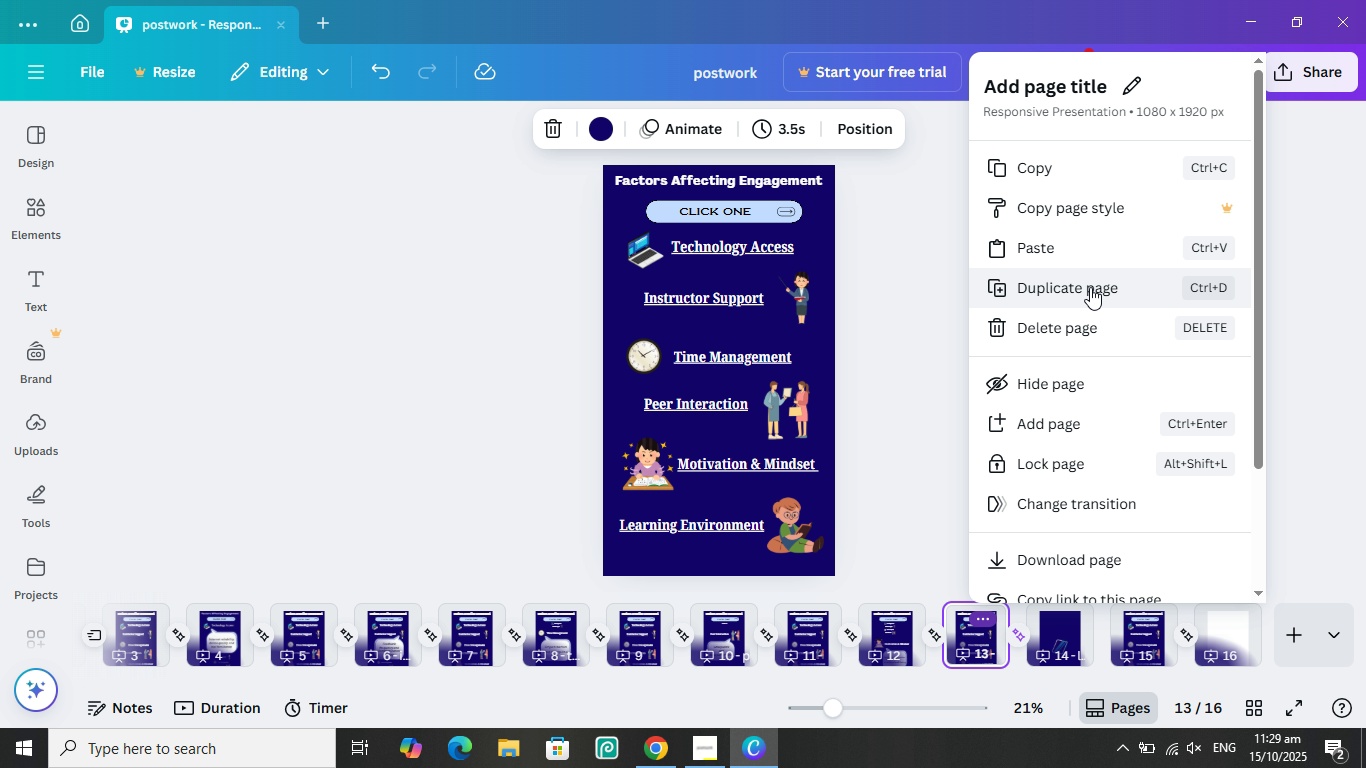 
left_click([1090, 287])
 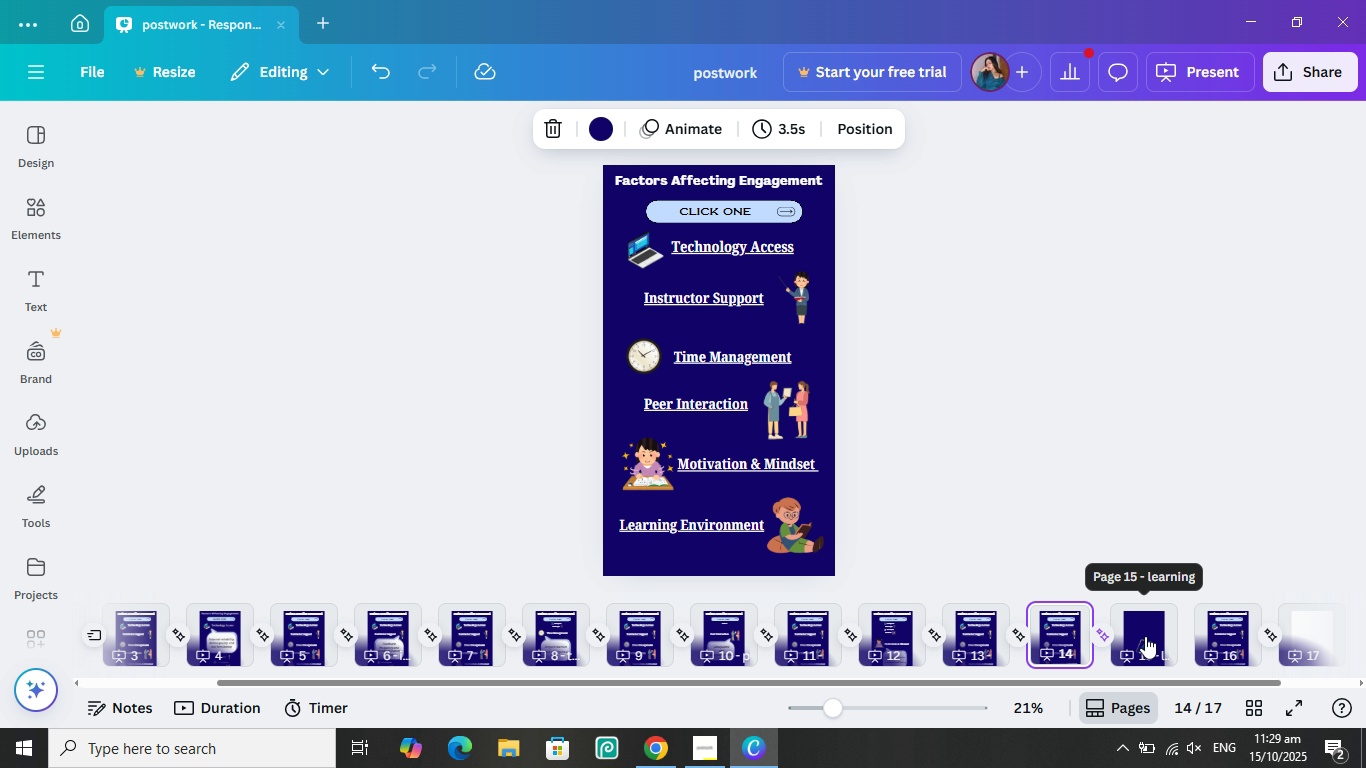 
left_click([1146, 626])
 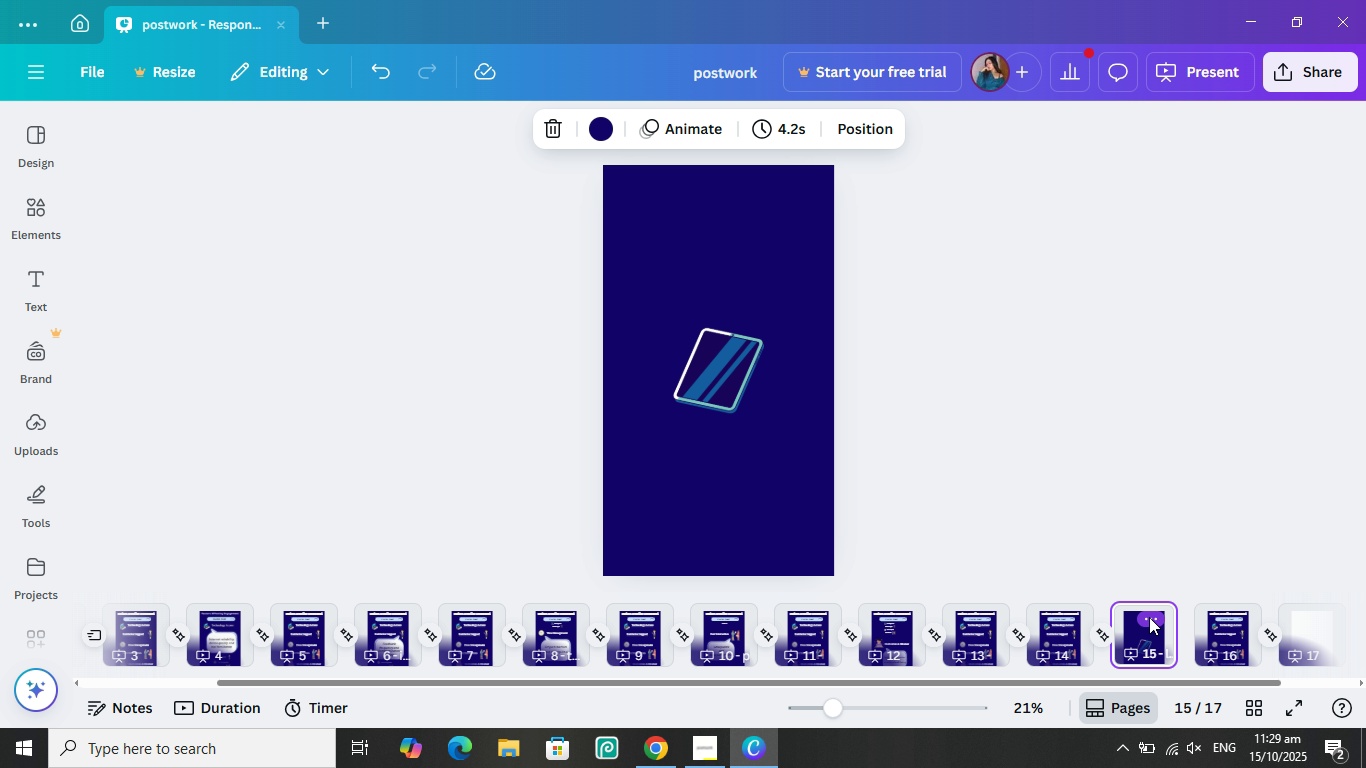 
left_click([1149, 617])
 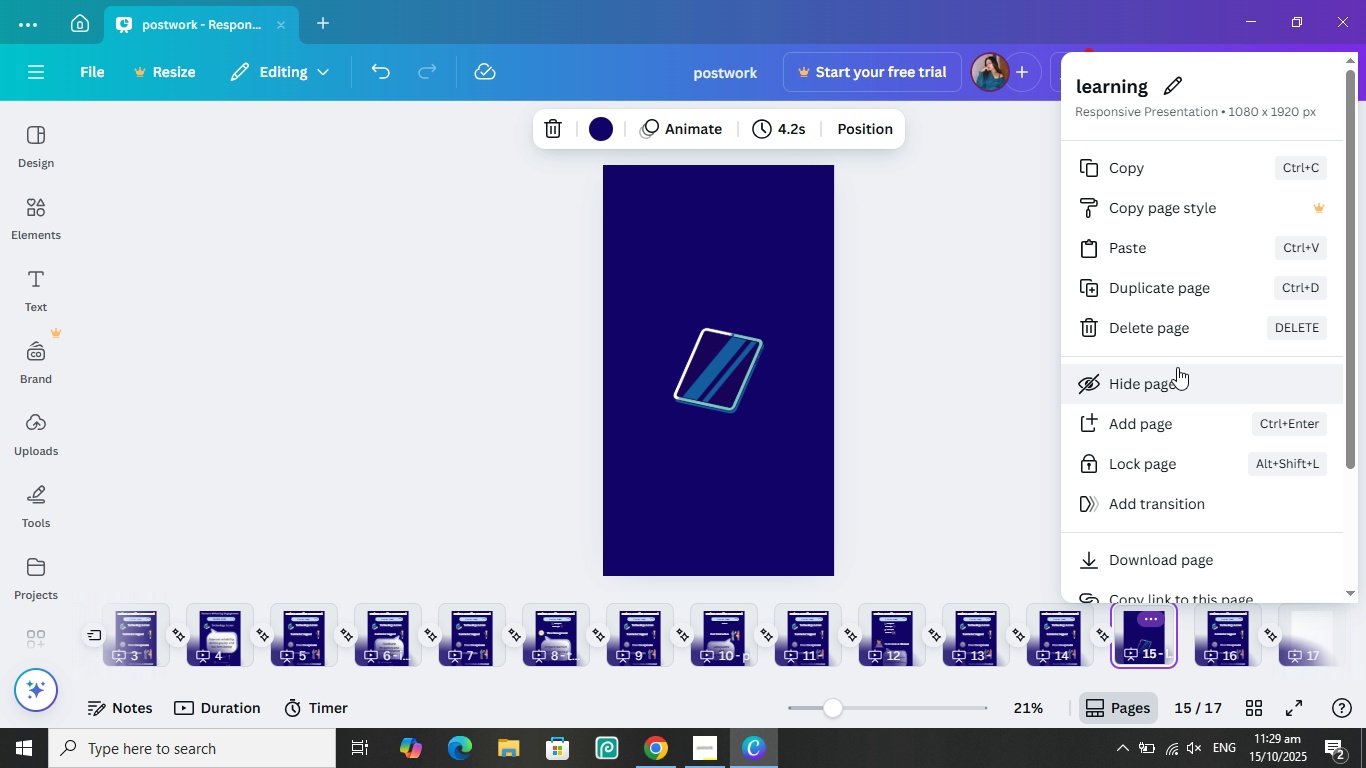 
left_click([1203, 325])
 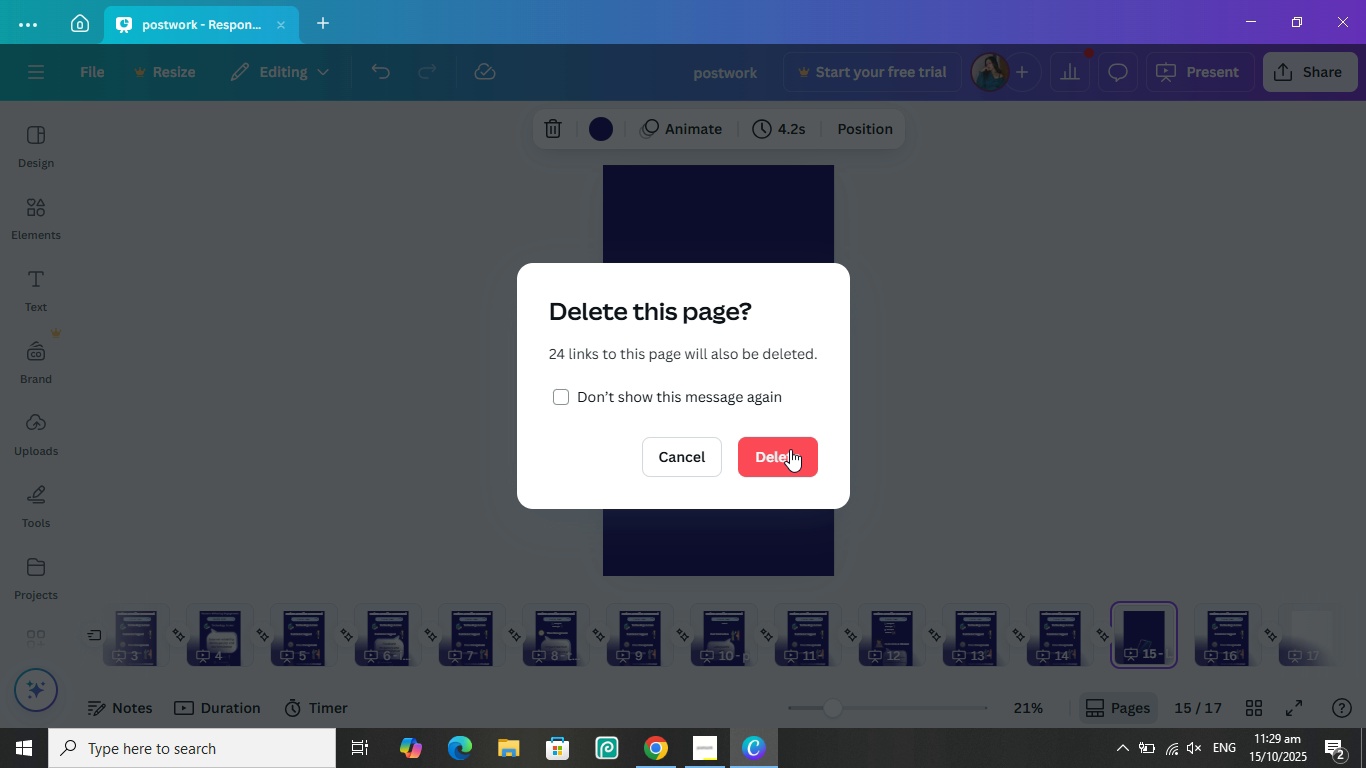 
left_click([789, 448])
 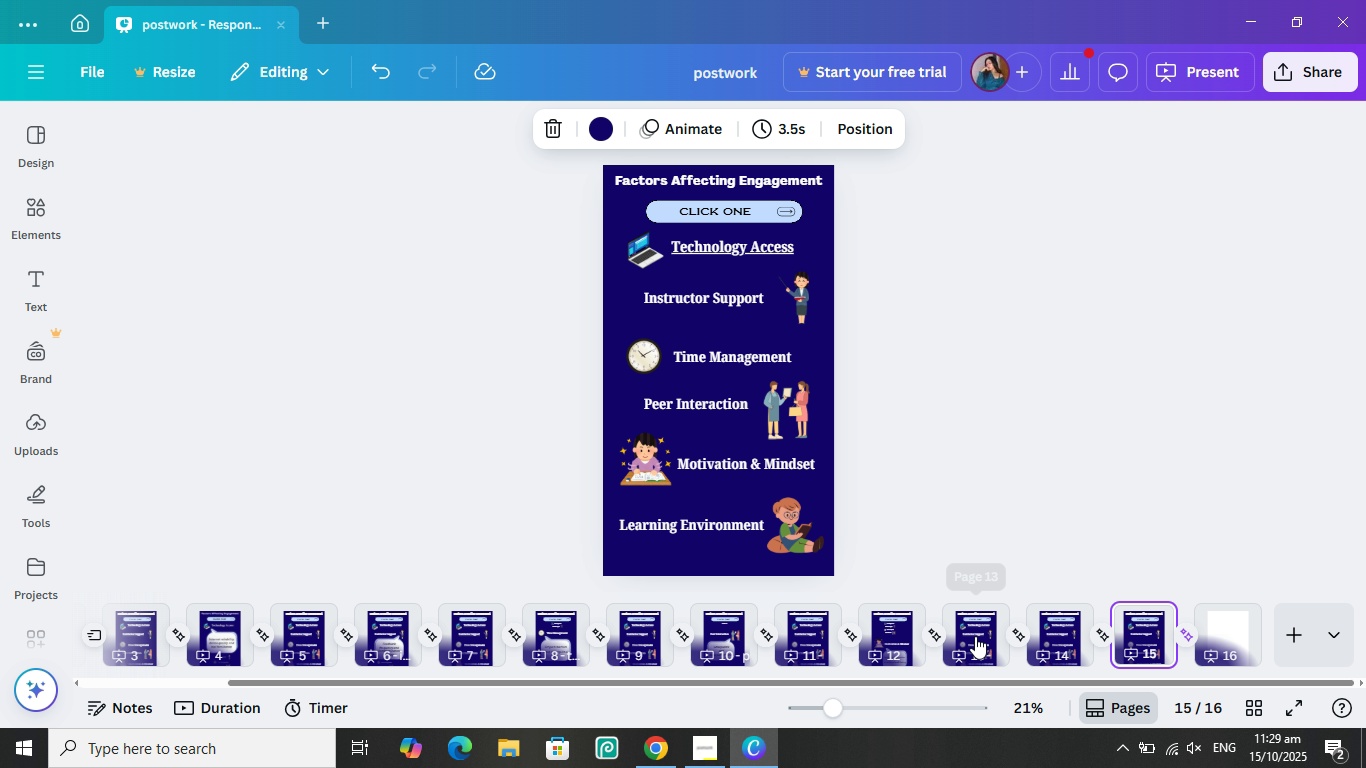 
left_click([975, 636])
 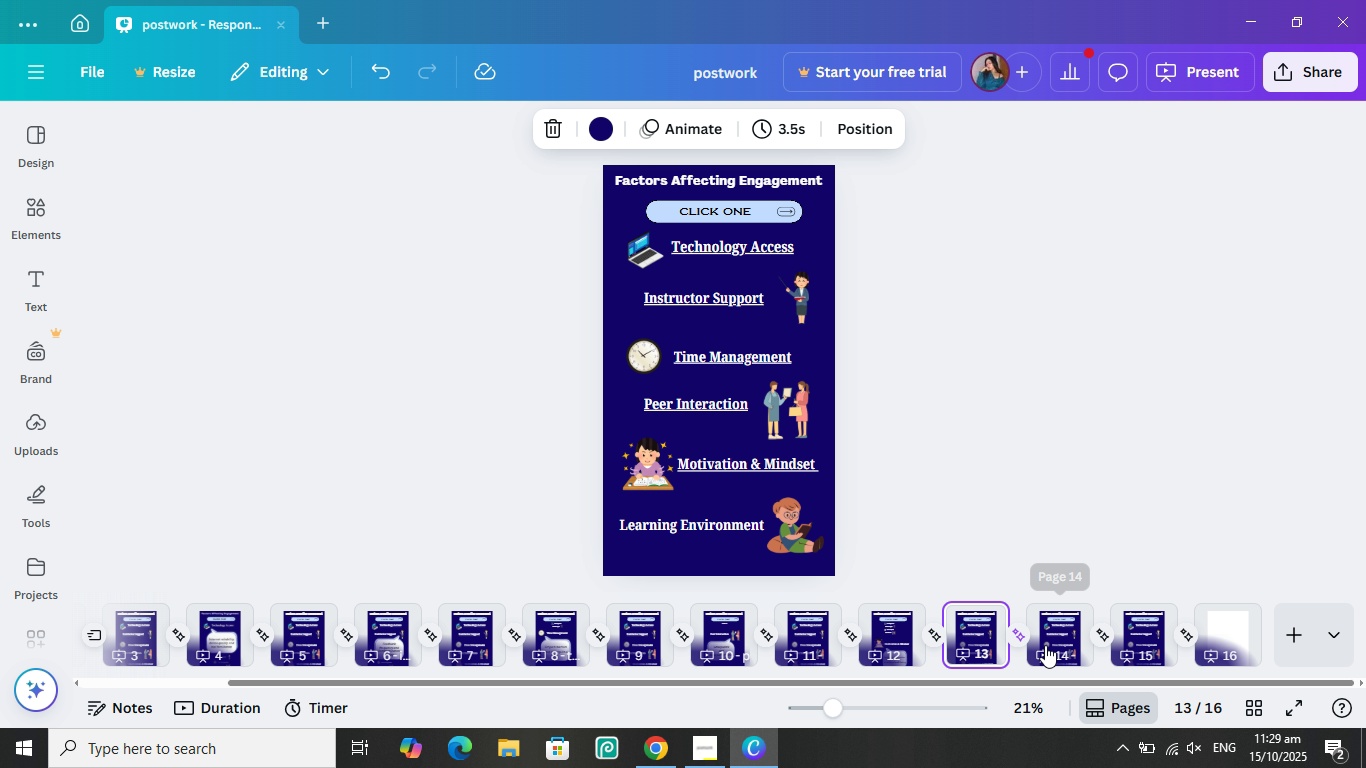 
left_click([1047, 645])
 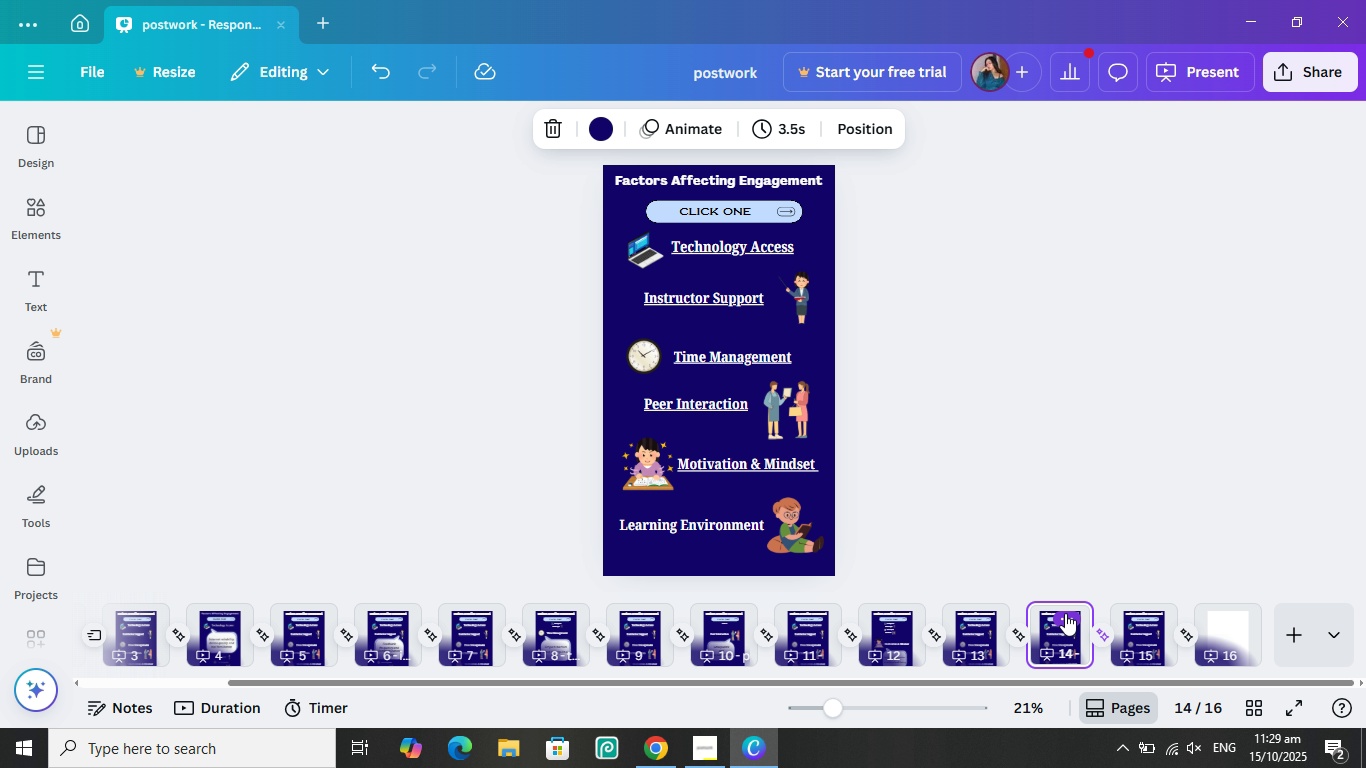 
left_click([1065, 613])
 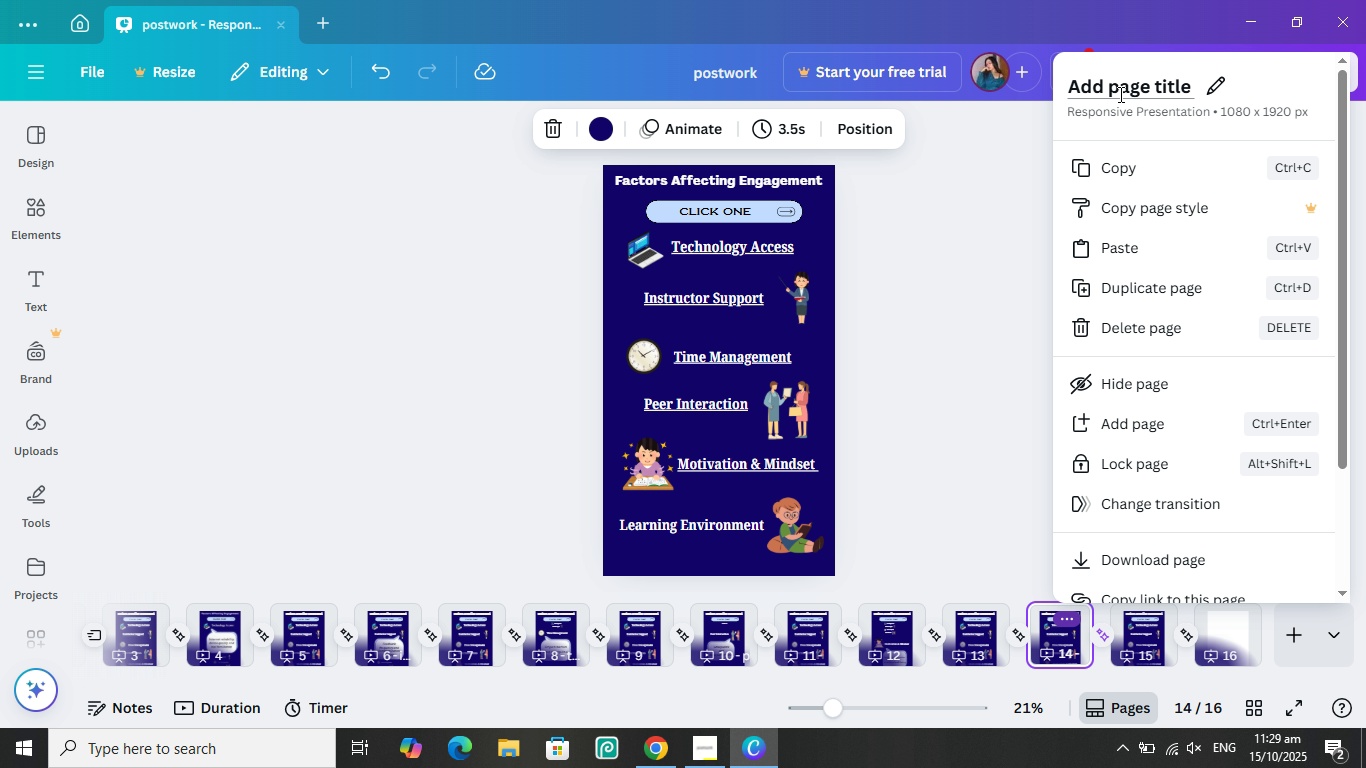 
left_click([1120, 89])
 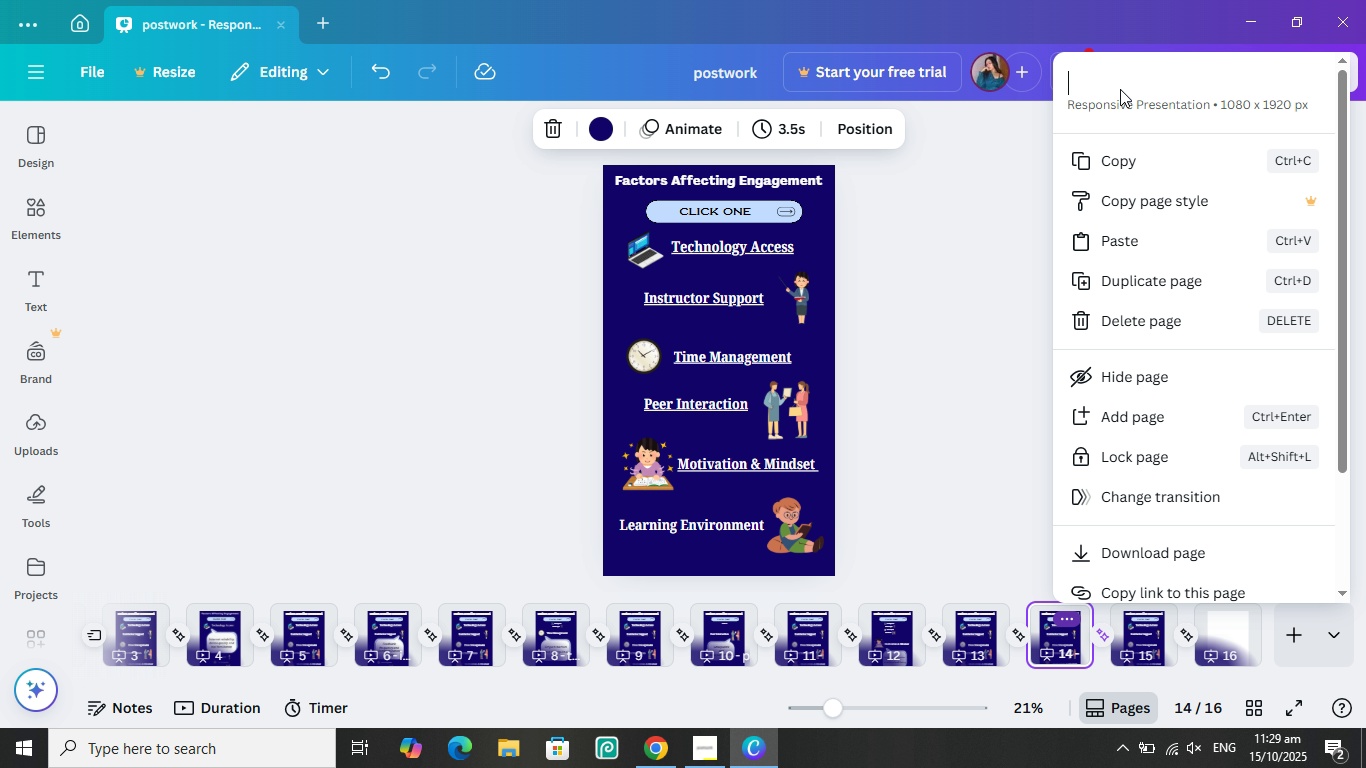 
type(learning env)
 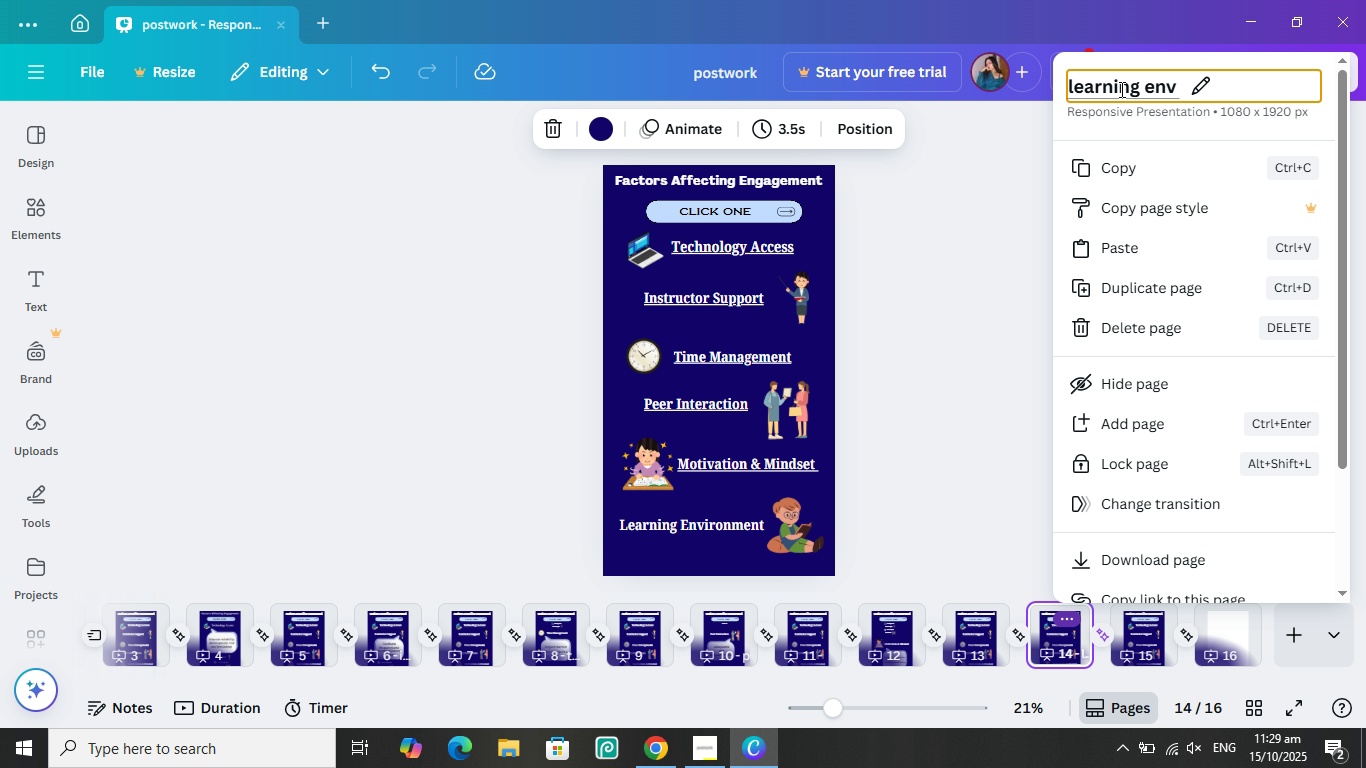 
key(Enter)
 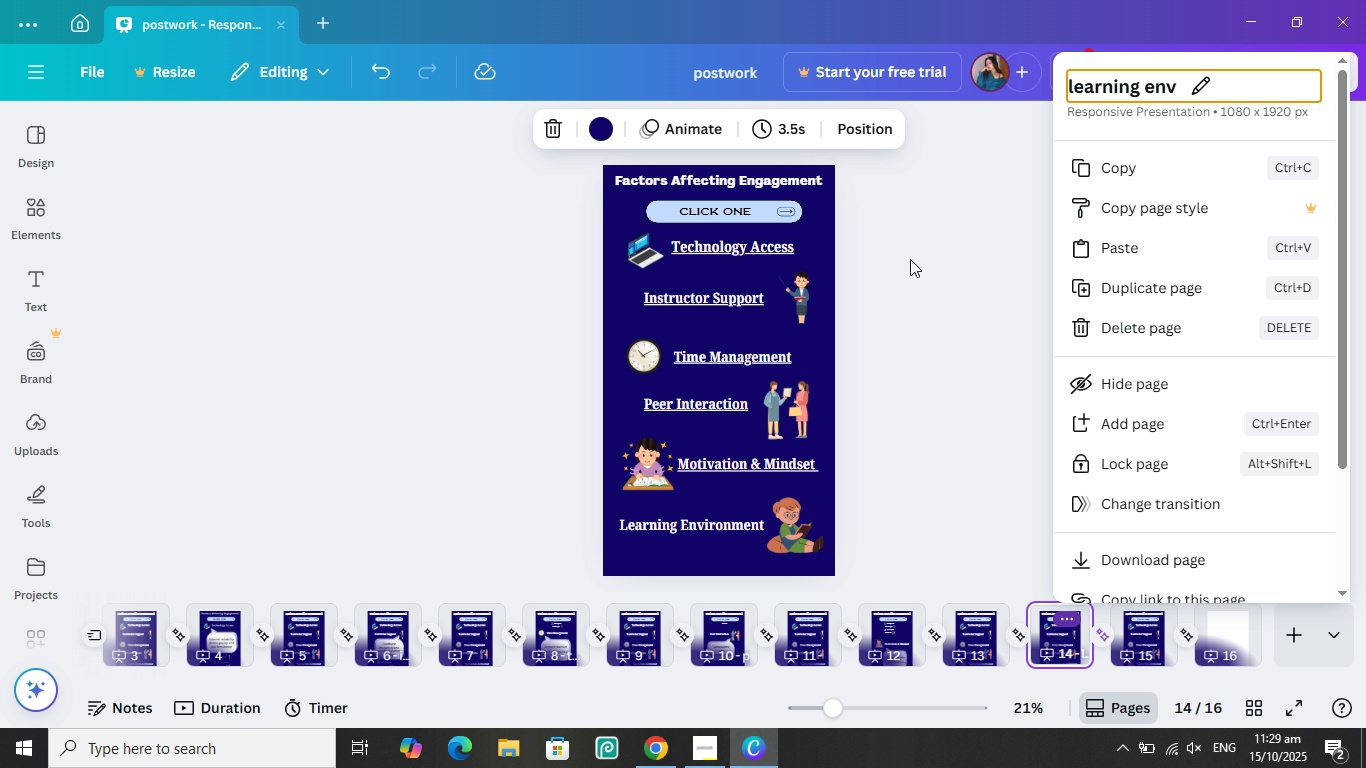 
left_click([916, 285])
 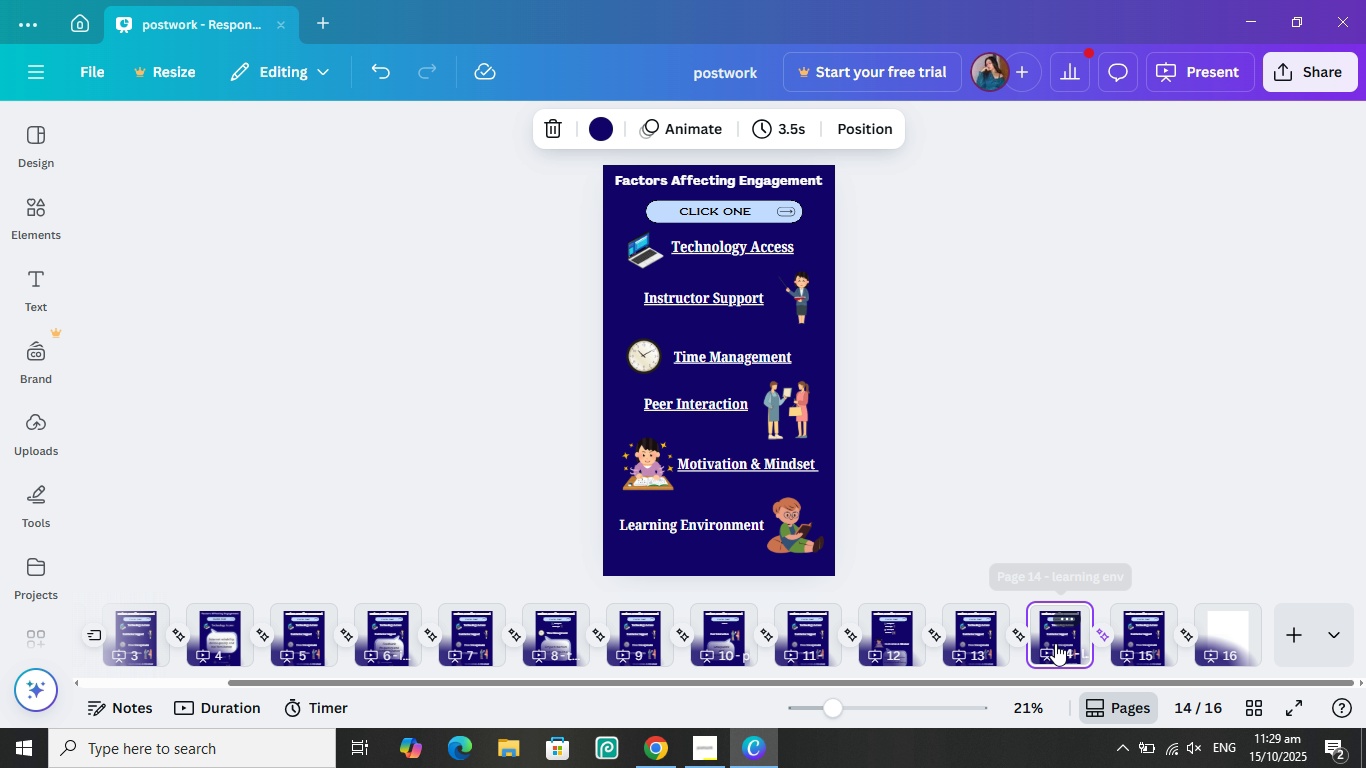 
left_click([1055, 634])
 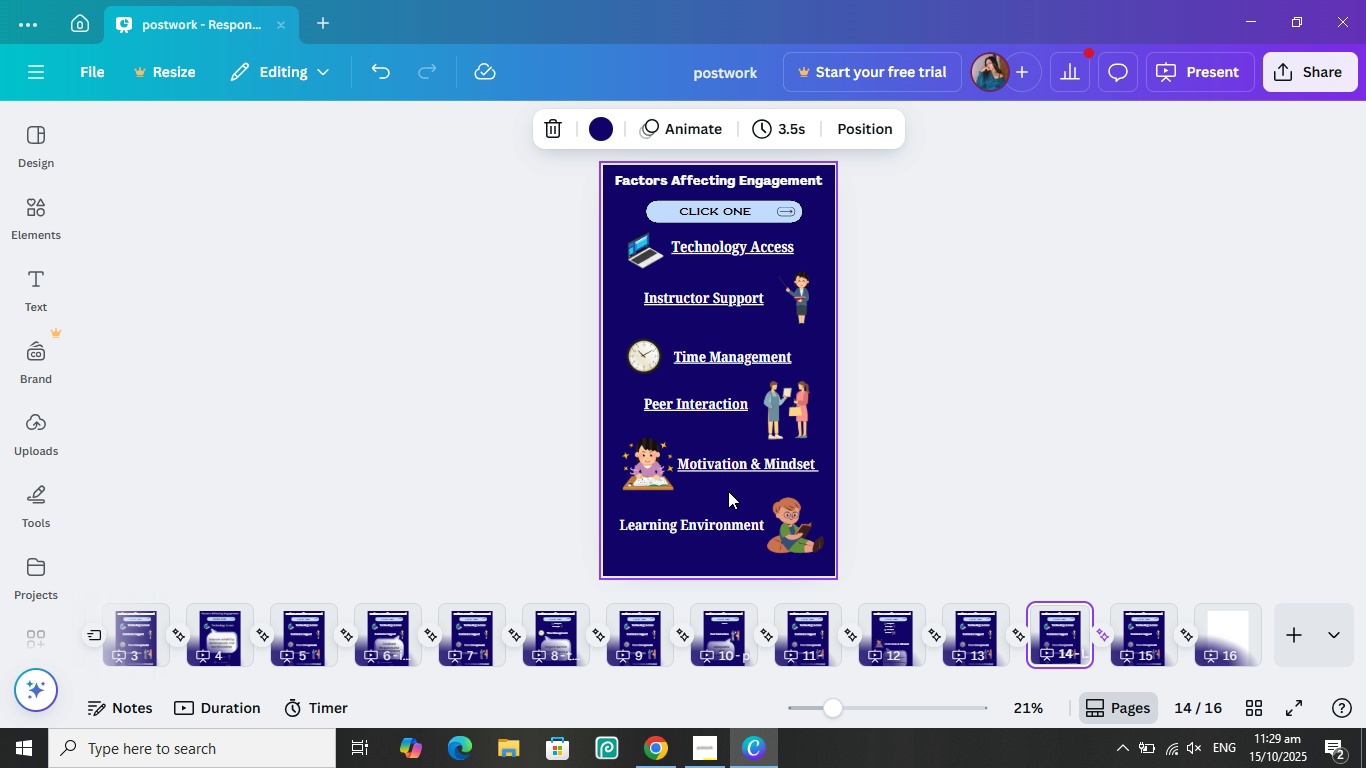 
left_click_drag(start_coordinate=[737, 484], to_coordinate=[664, 284])
 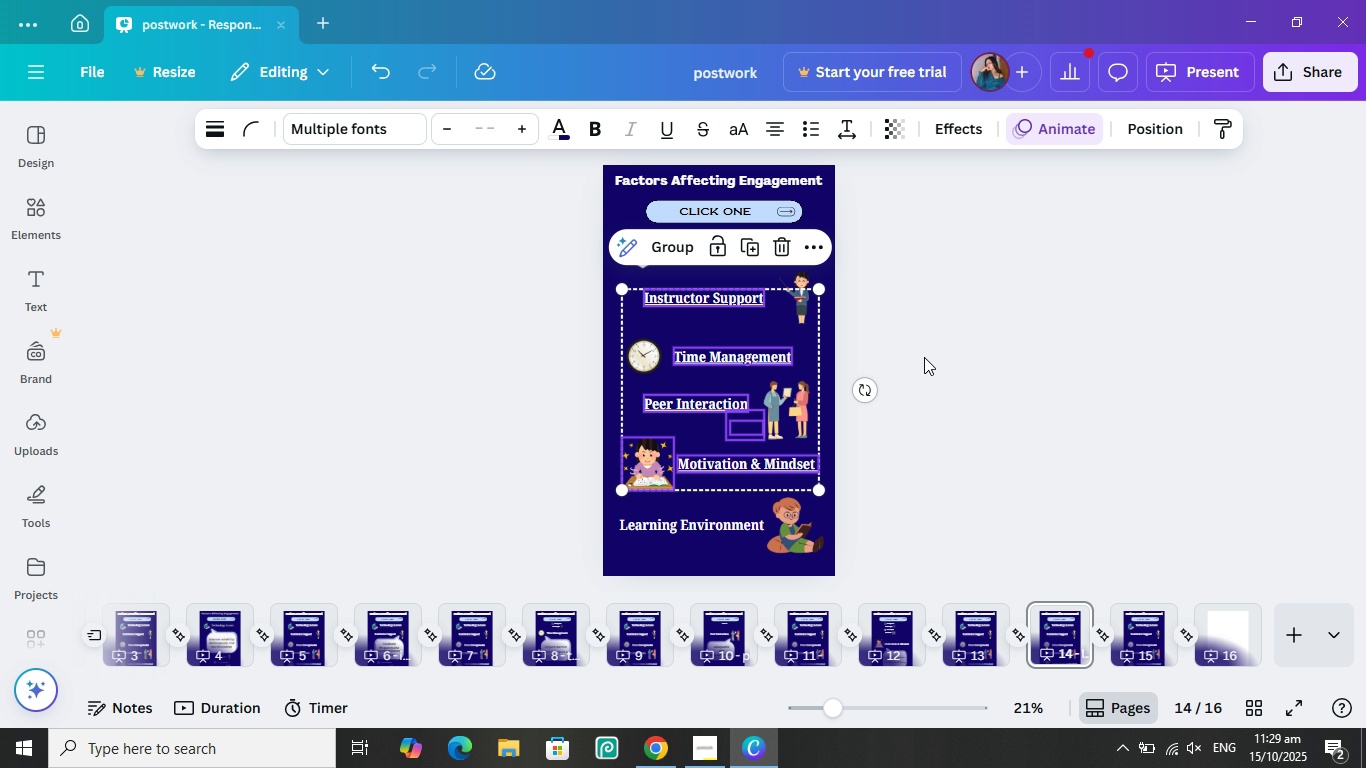 
left_click([924, 357])
 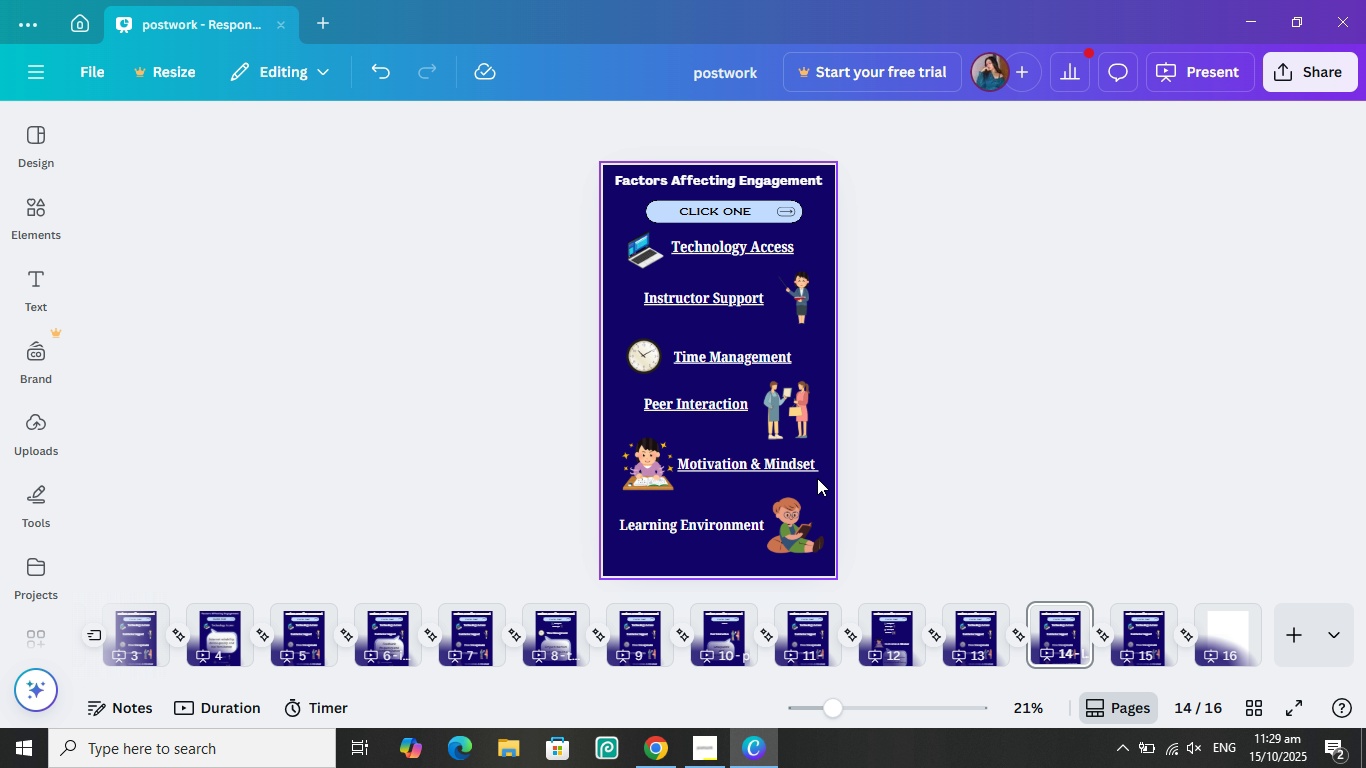 
left_click_drag(start_coordinate=[820, 481], to_coordinate=[641, 247])
 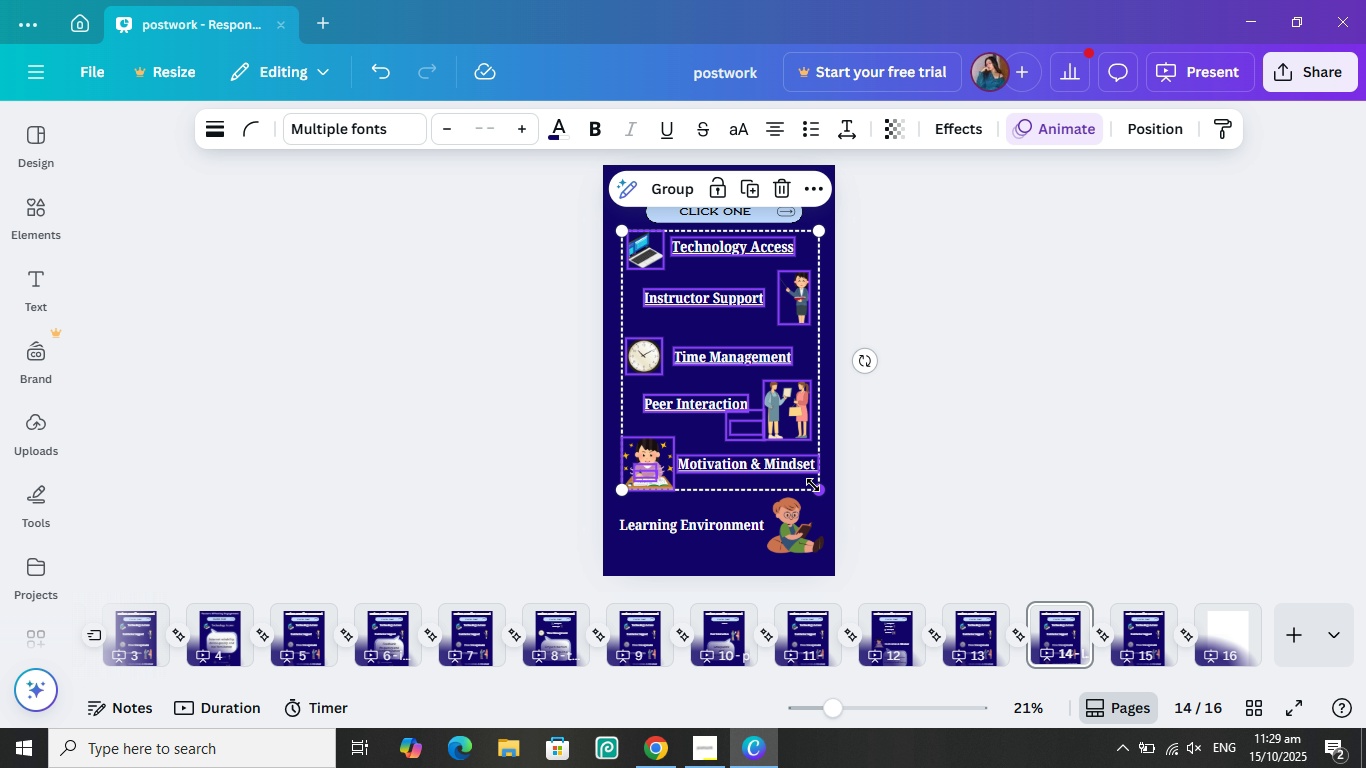 
left_click_drag(start_coordinate=[814, 485], to_coordinate=[775, 304])
 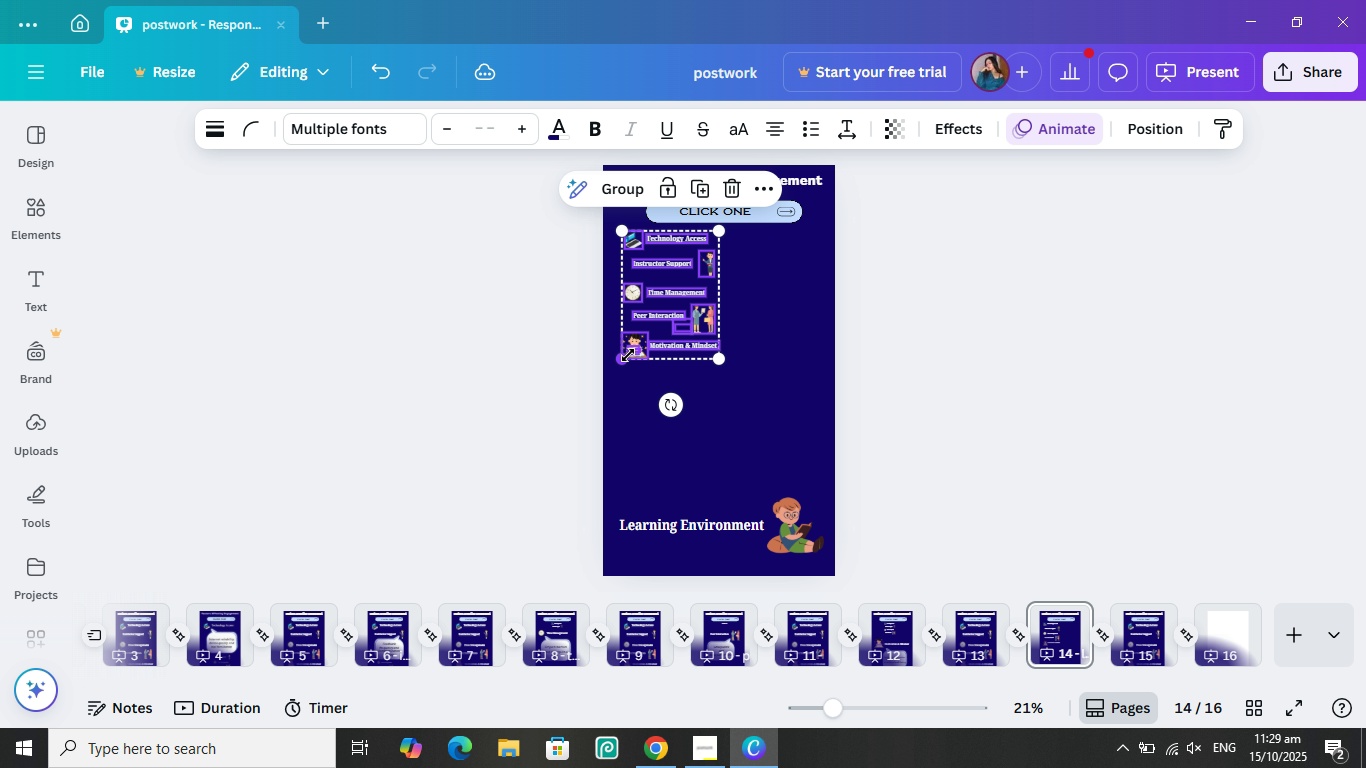 
left_click_drag(start_coordinate=[626, 354], to_coordinate=[730, 315])
 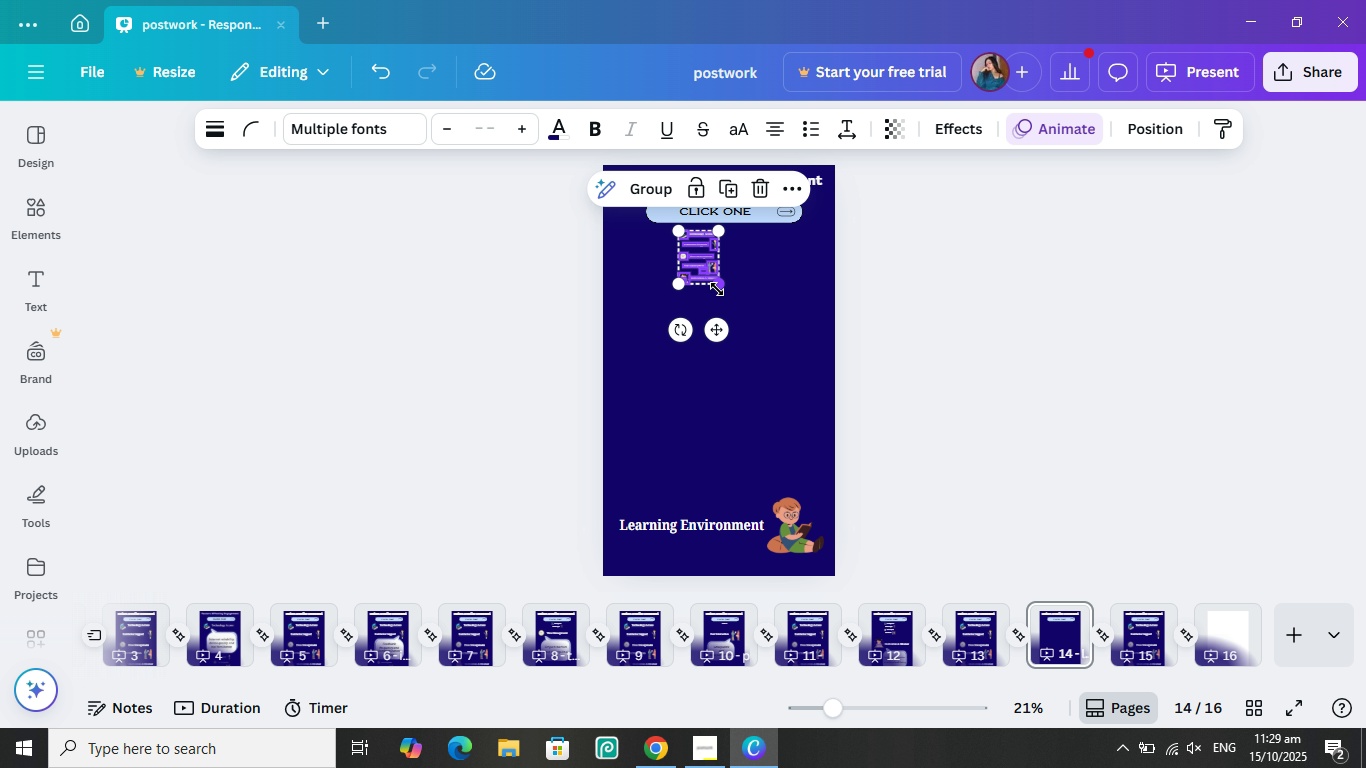 
left_click_drag(start_coordinate=[719, 290], to_coordinate=[789, 304])
 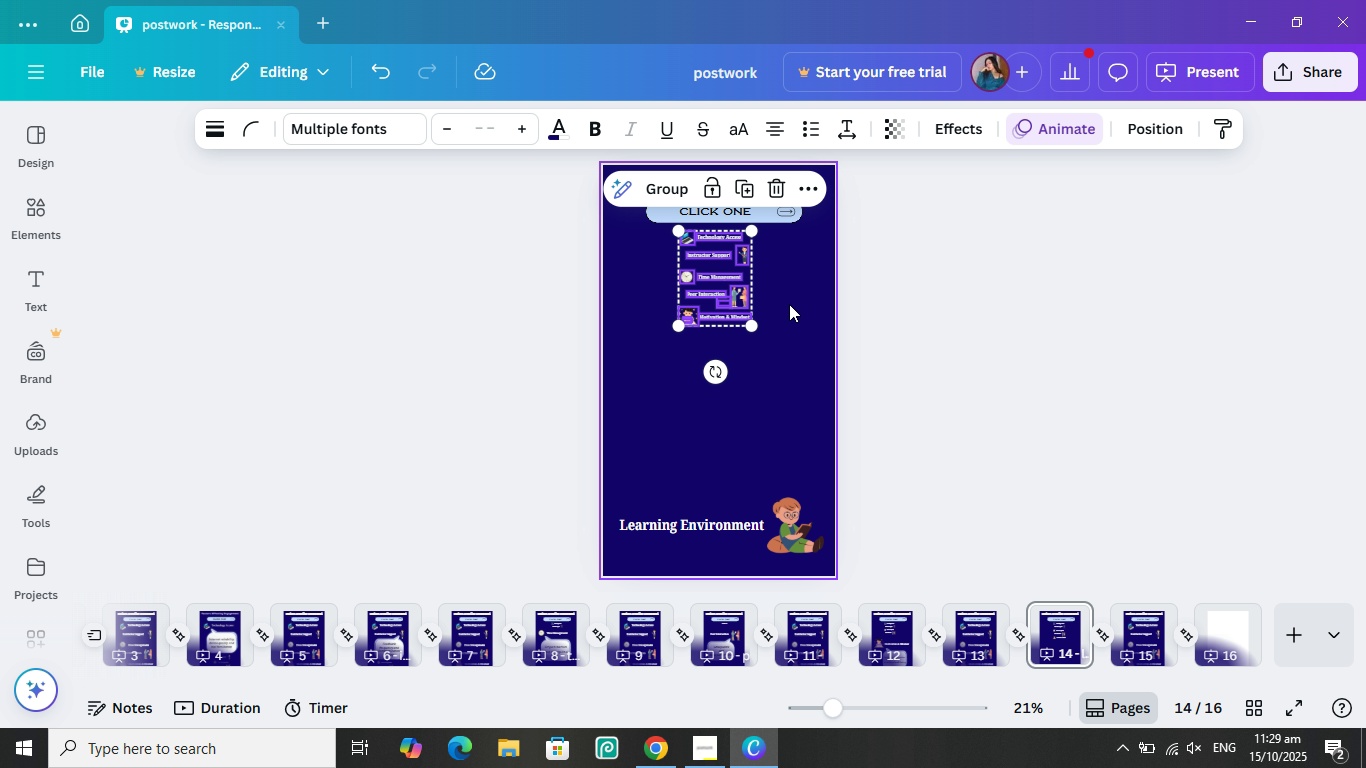 
left_click([789, 304])
 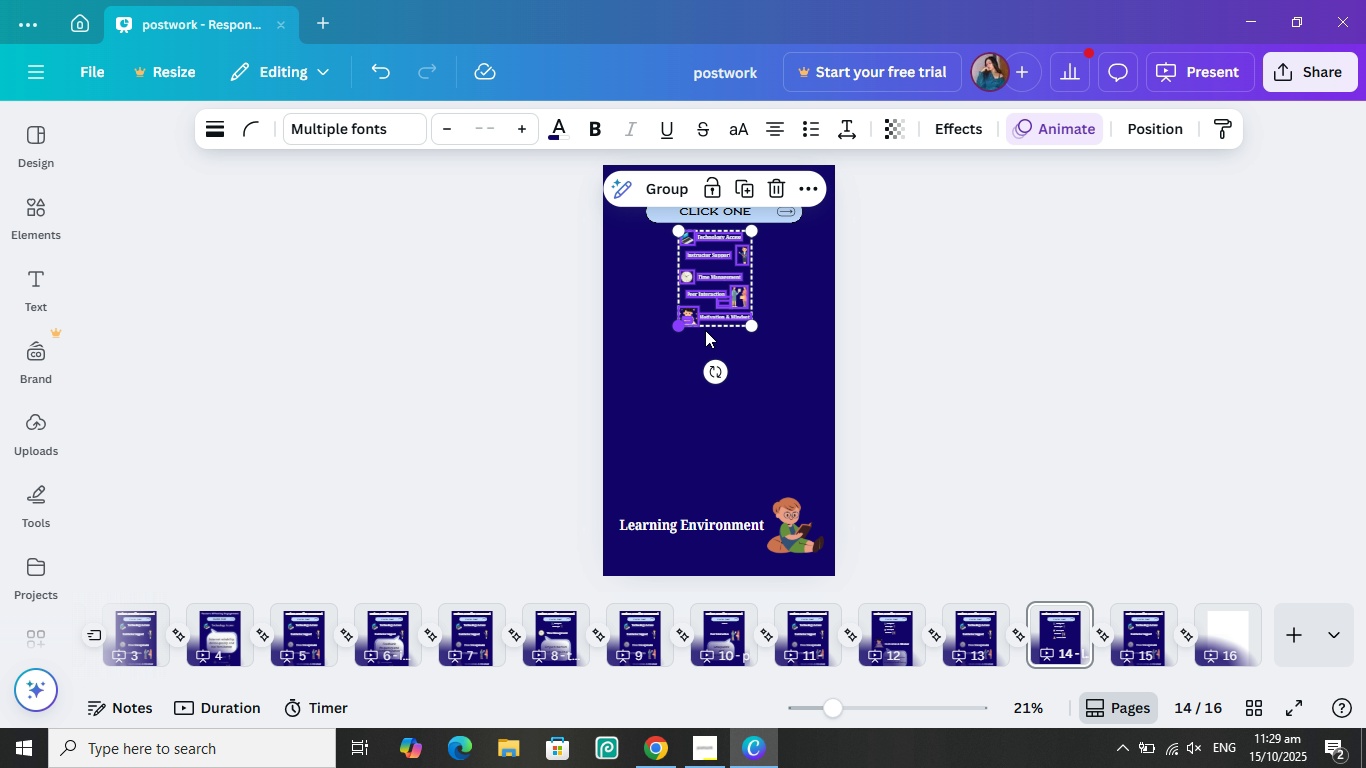 
left_click([935, 395])
 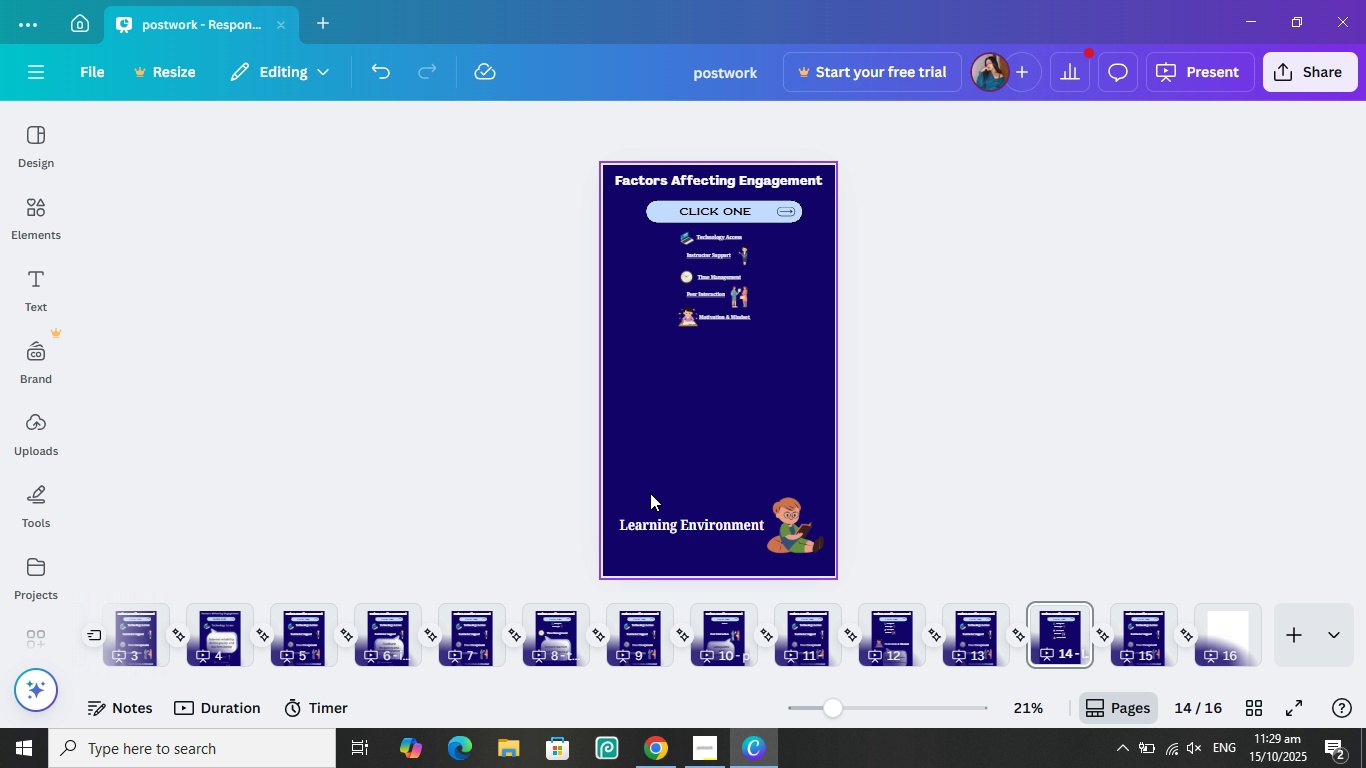 
left_click_drag(start_coordinate=[647, 496], to_coordinate=[807, 549])
 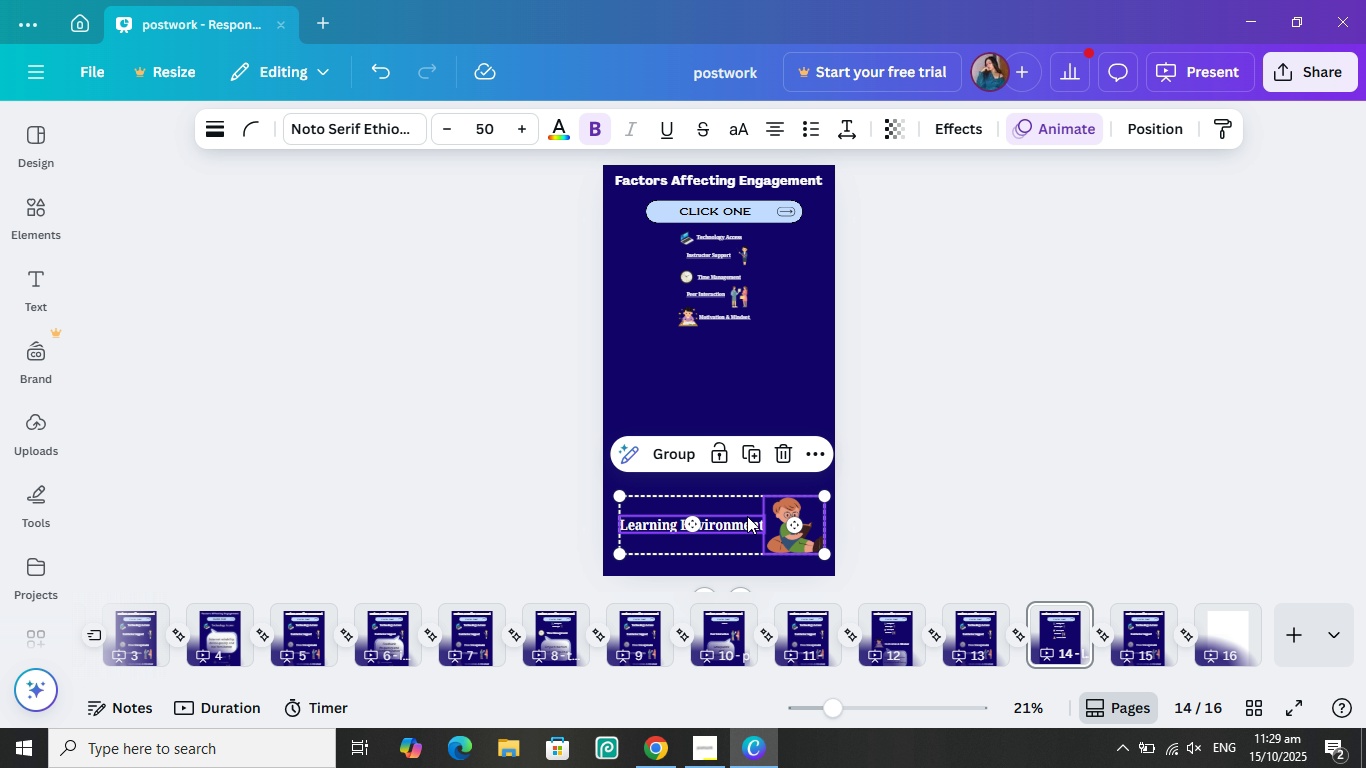 
left_click_drag(start_coordinate=[735, 499], to_coordinate=[731, 347])
 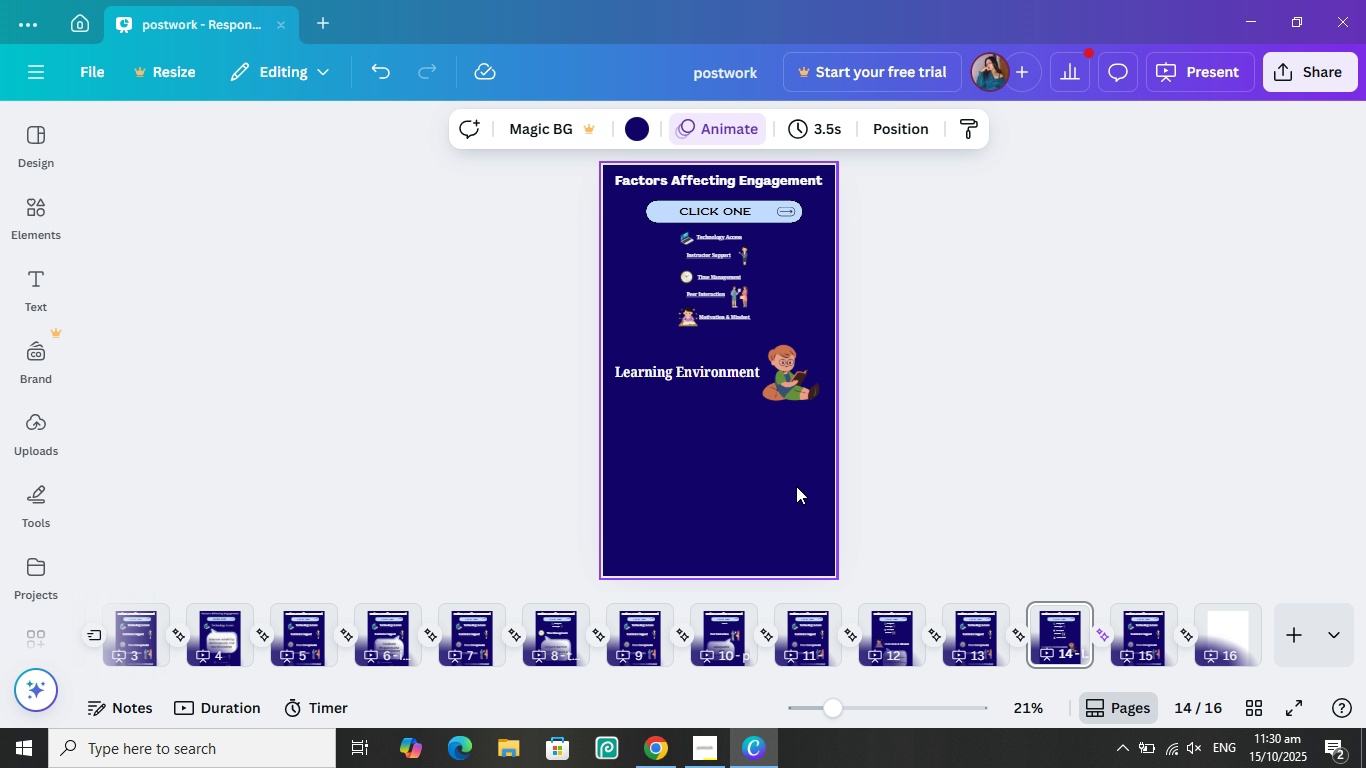 
left_click([796, 486])
 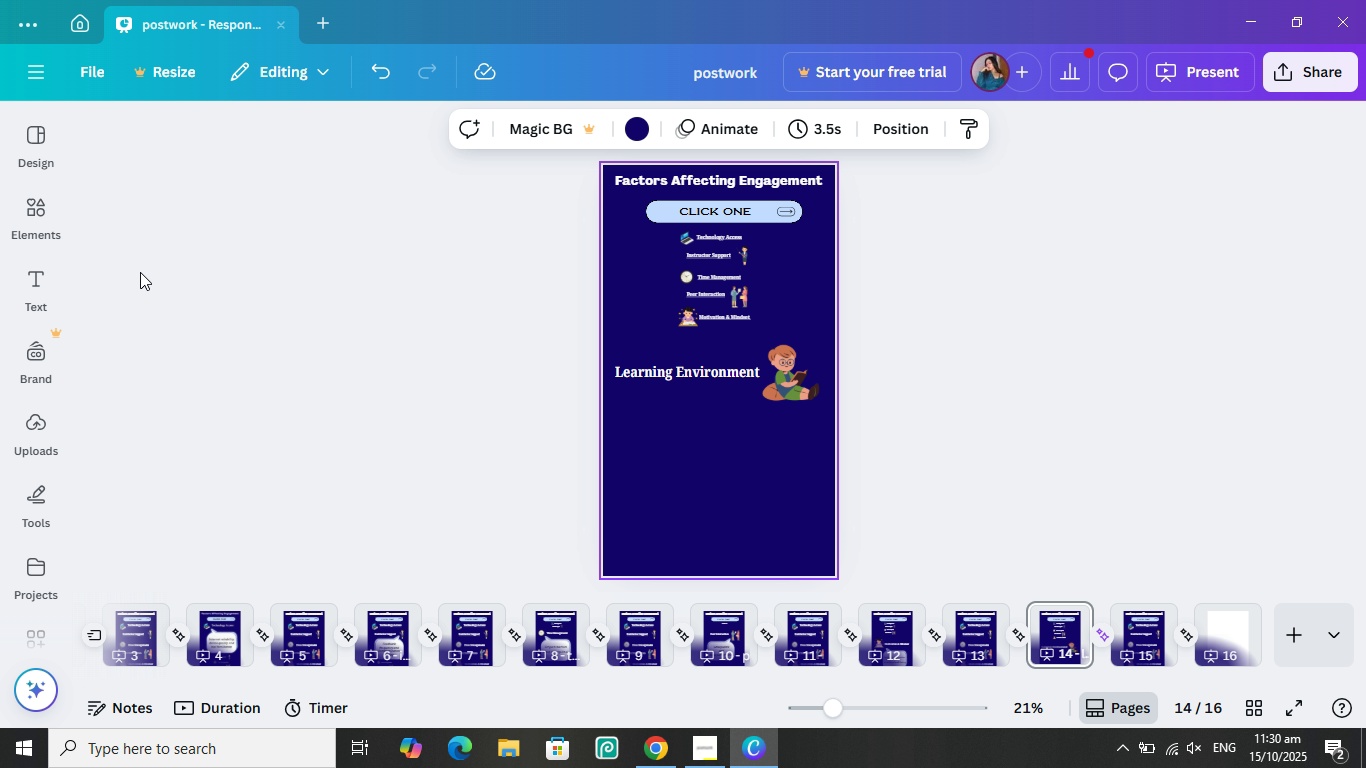 
left_click([35, 202])
 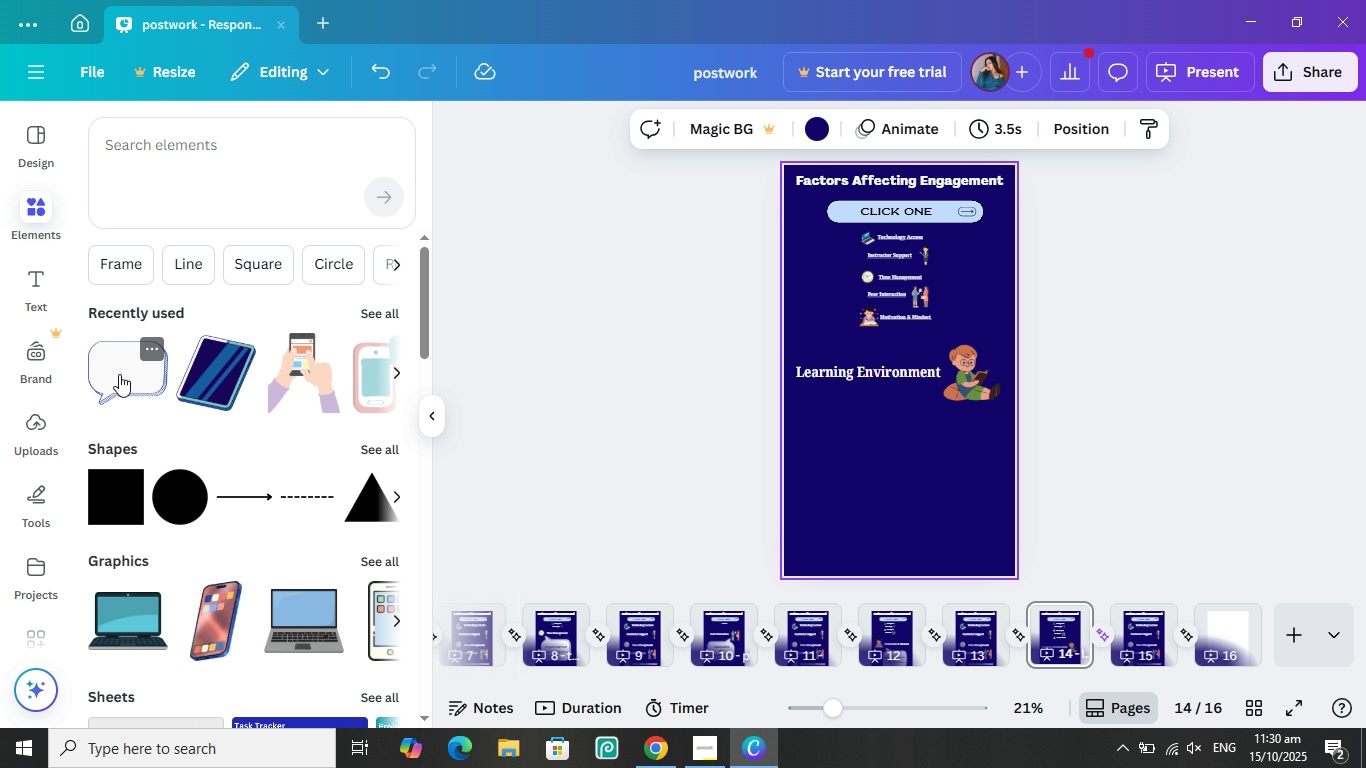 
left_click([119, 374])
 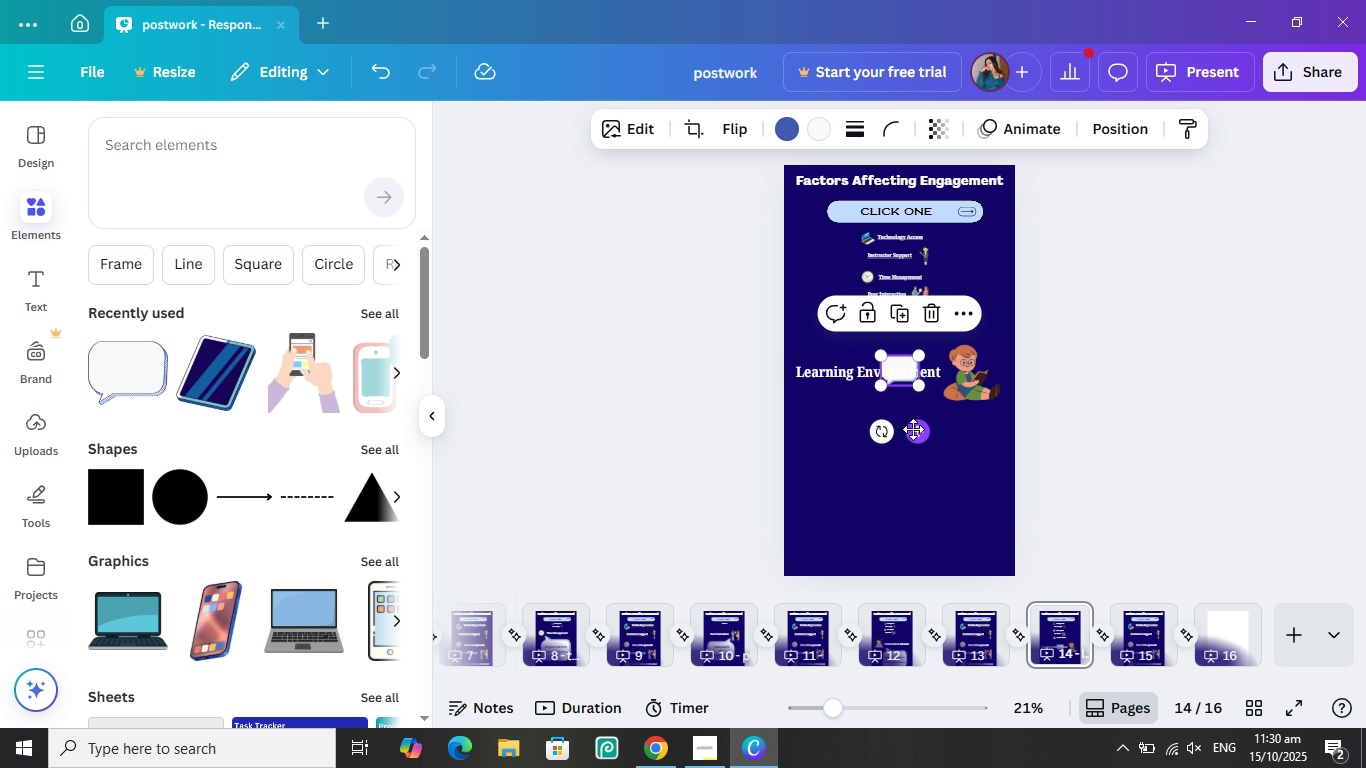 
left_click_drag(start_coordinate=[913, 429], to_coordinate=[918, 501])
 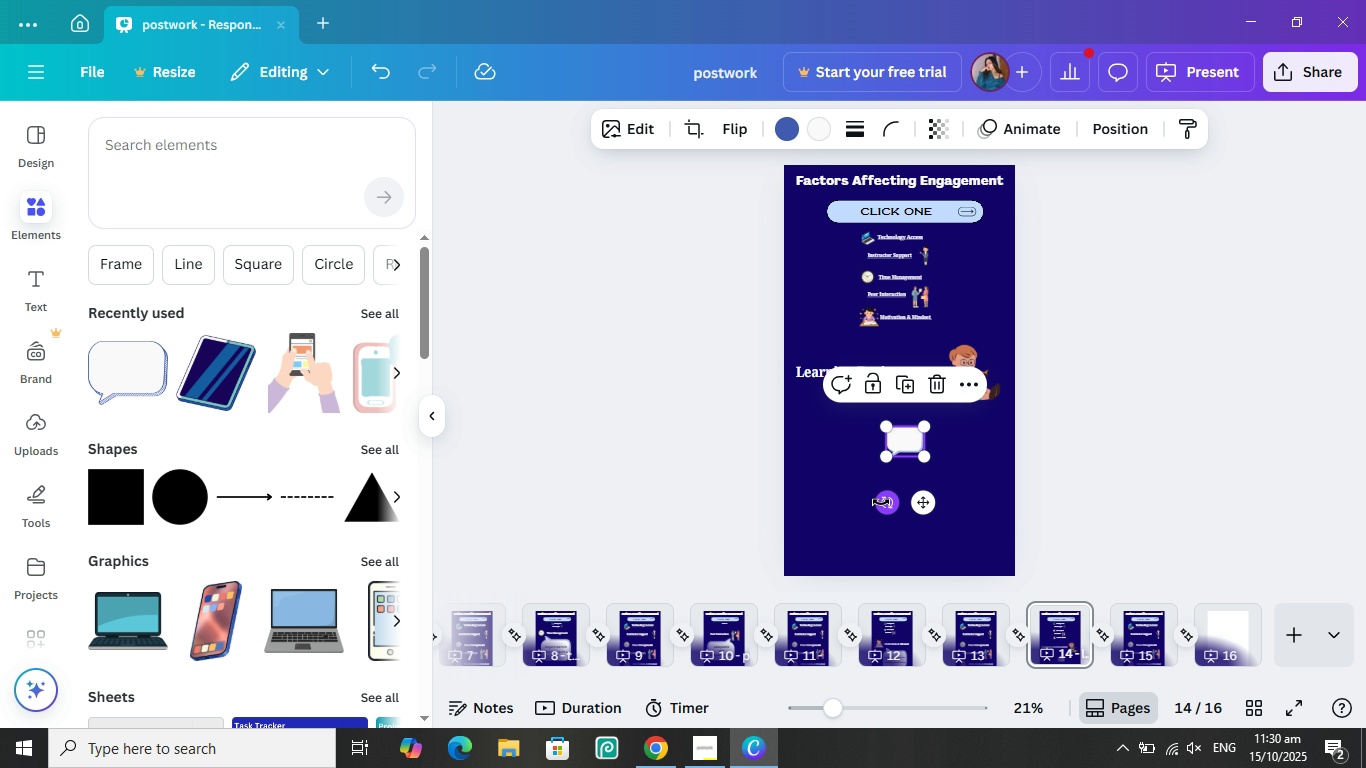 
left_click_drag(start_coordinate=[881, 502], to_coordinate=[929, 367])
 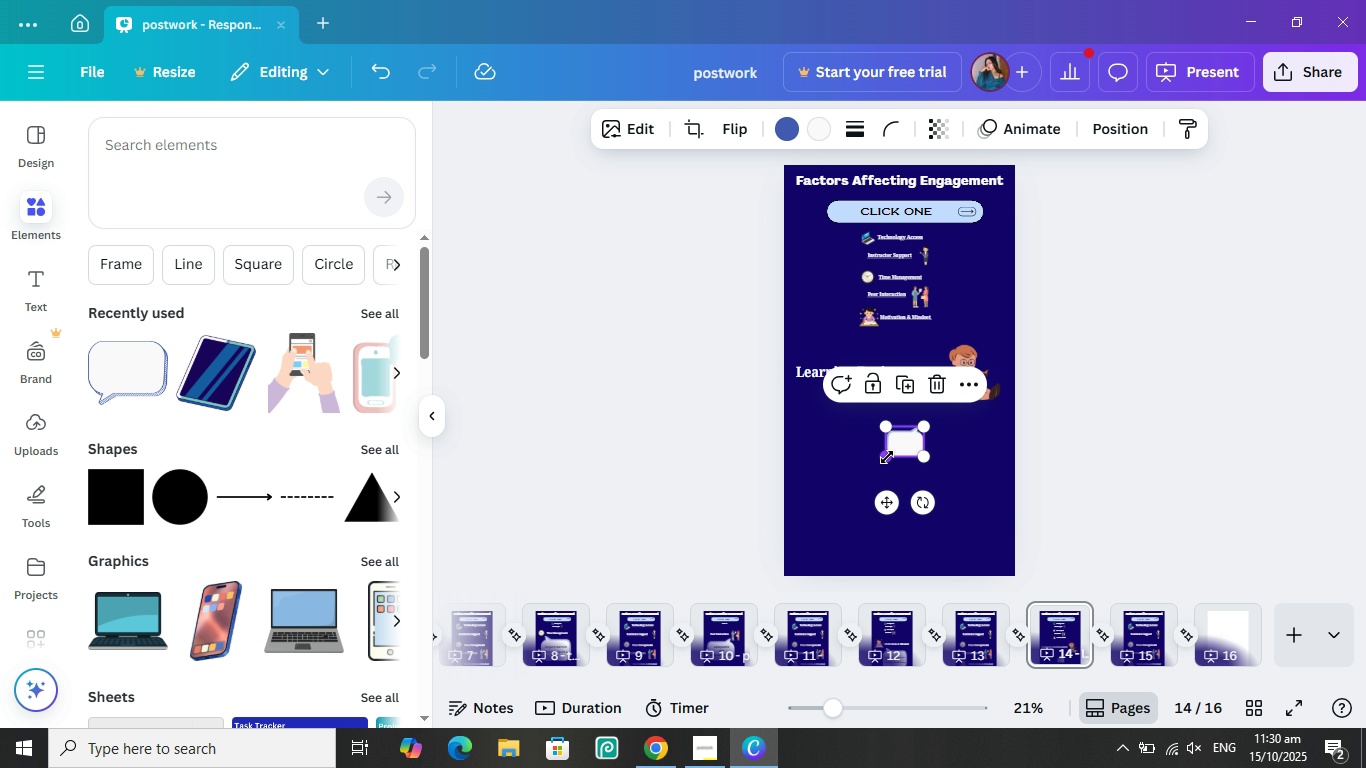 
left_click_drag(start_coordinate=[889, 457], to_coordinate=[831, 487])
 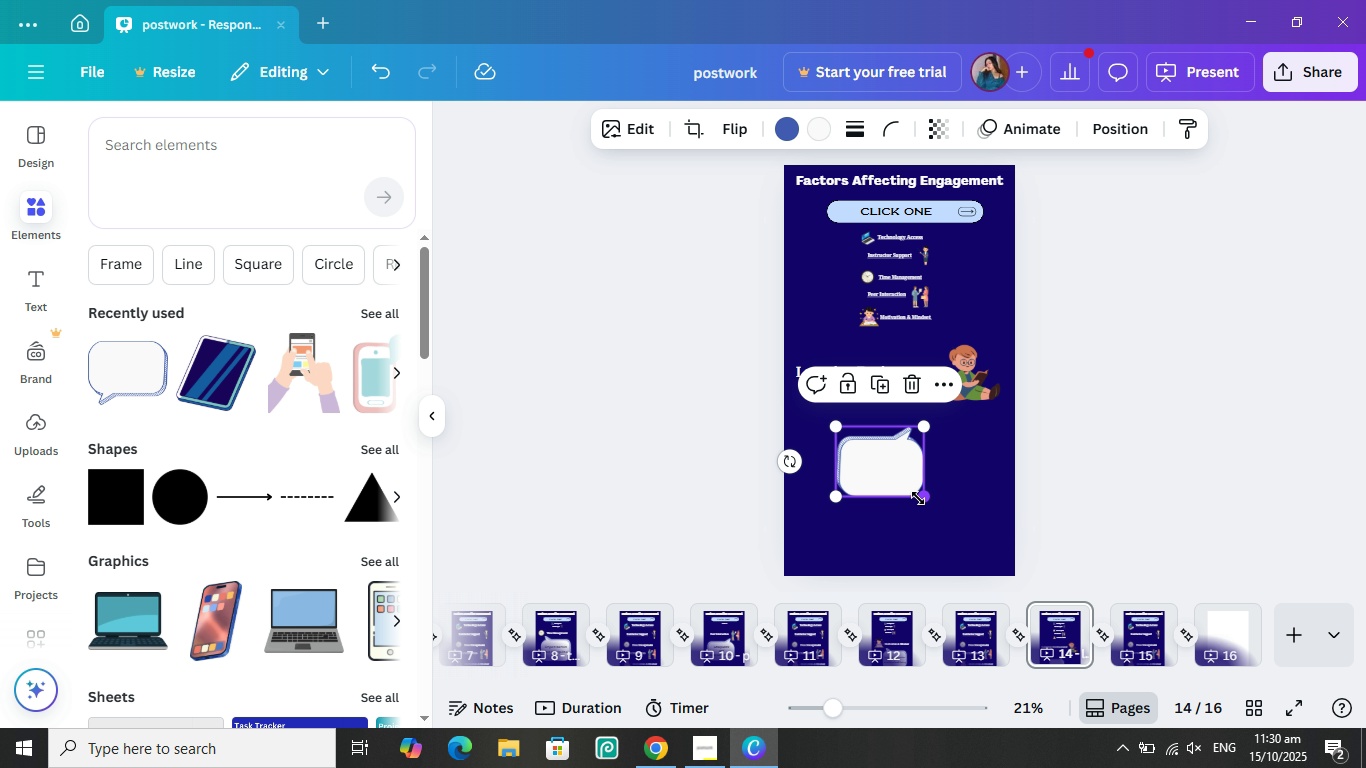 
left_click_drag(start_coordinate=[919, 501], to_coordinate=[979, 516])
 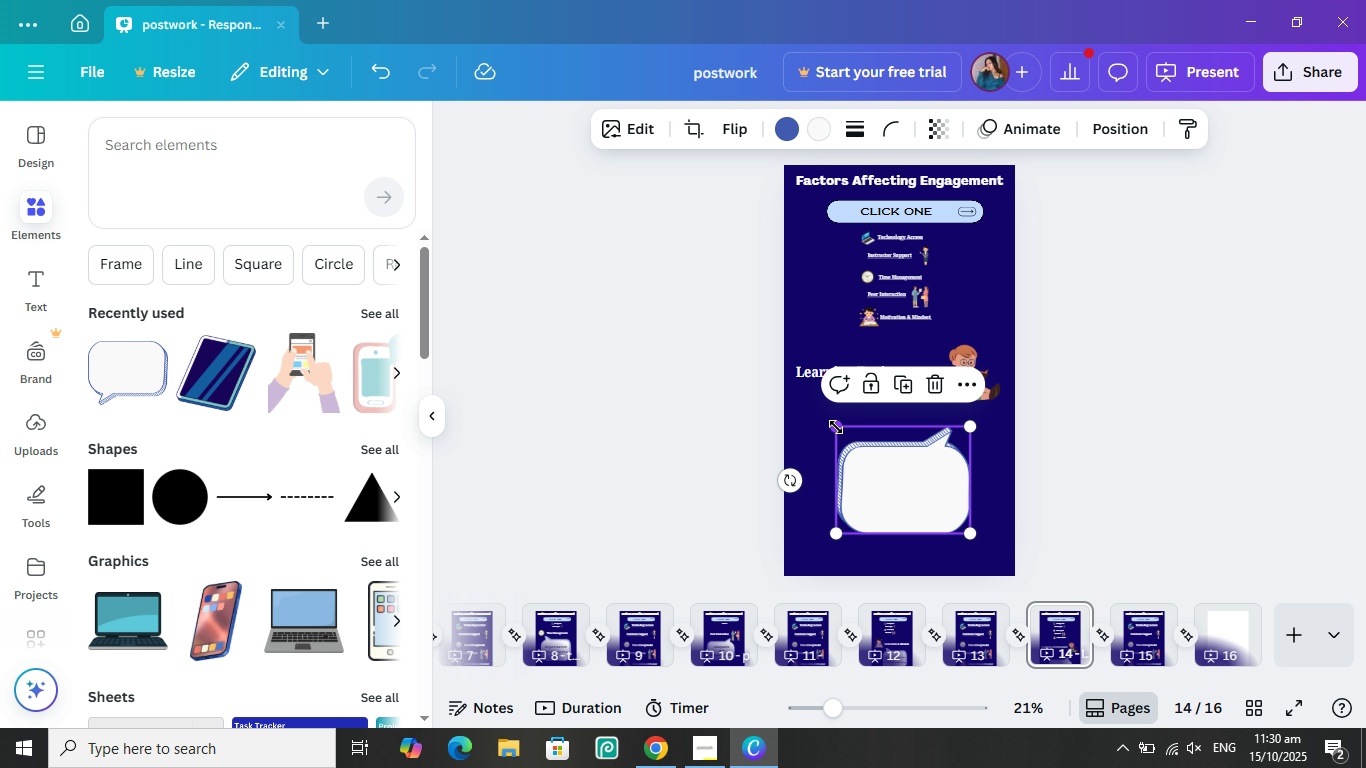 
left_click_drag(start_coordinate=[836, 427], to_coordinate=[806, 409])
 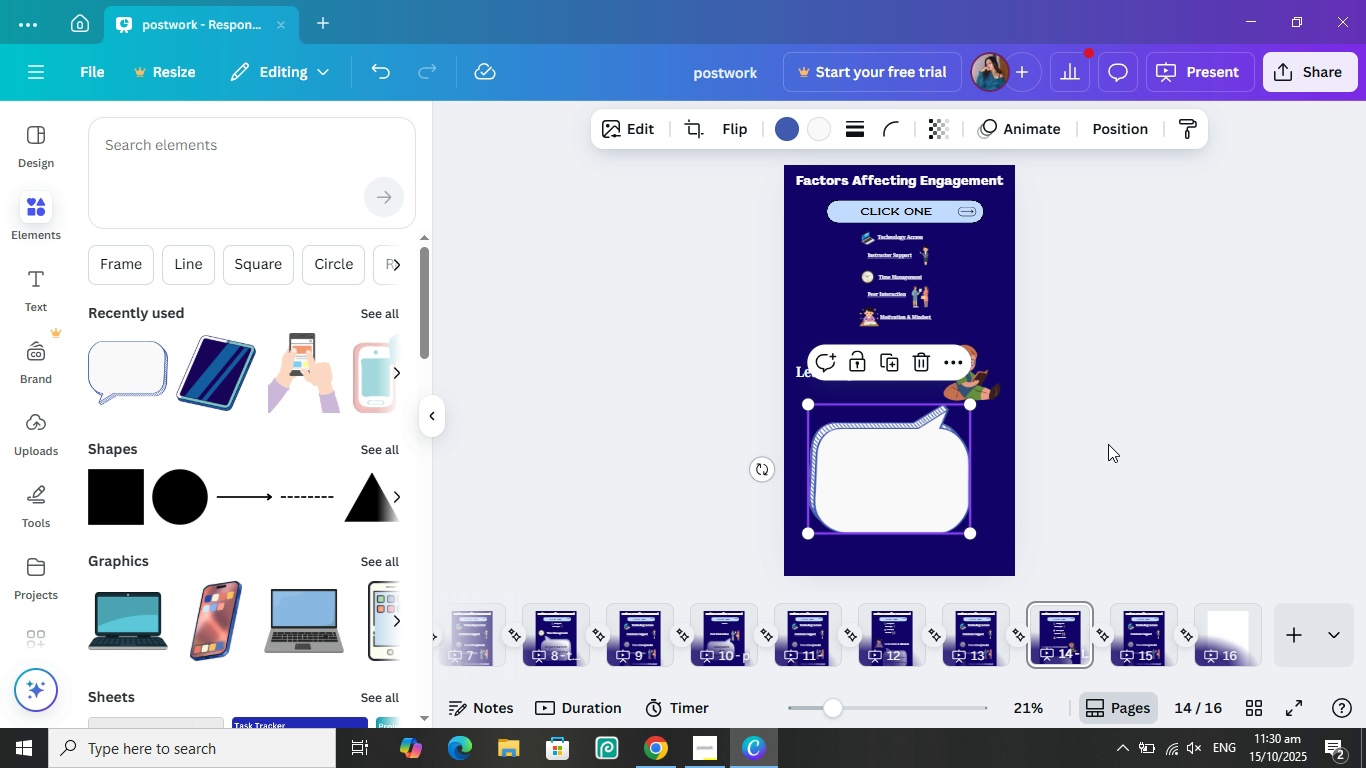 
double_click([1108, 444])
 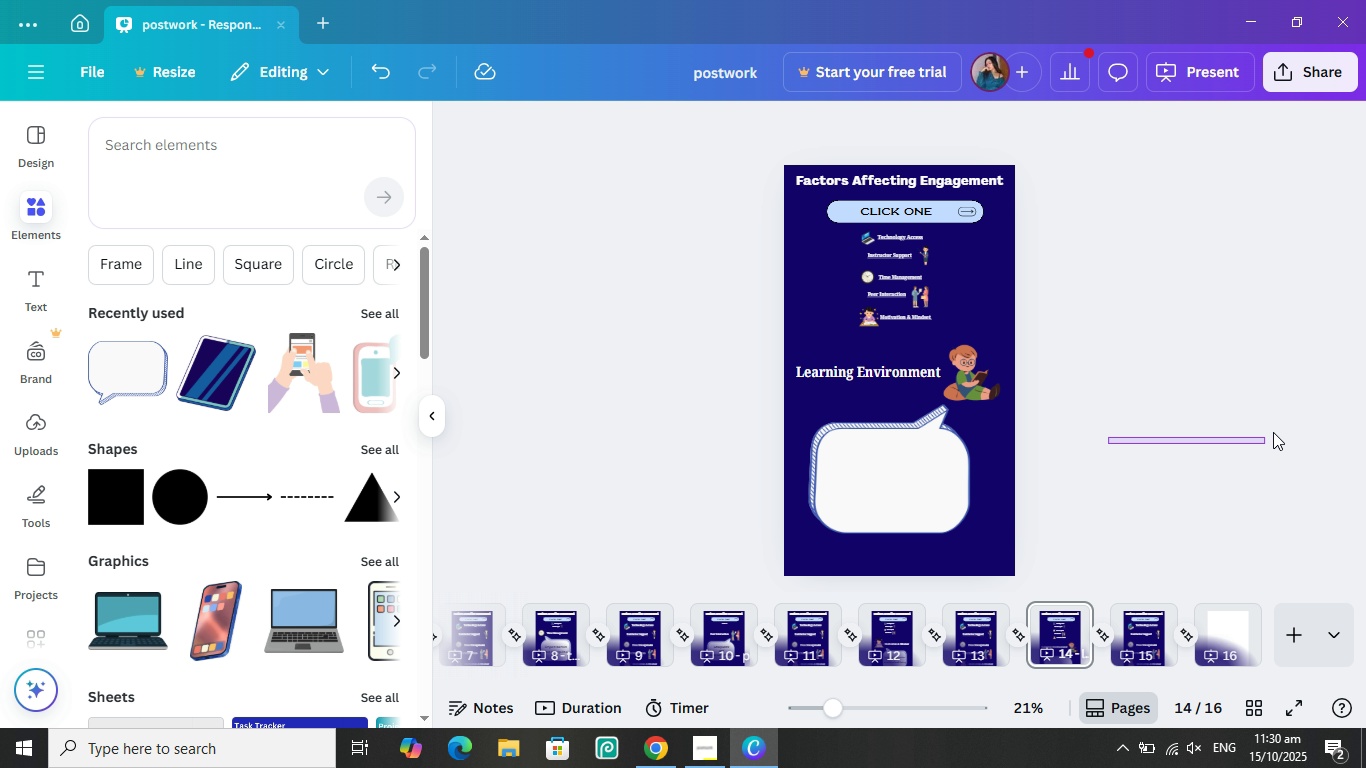 
left_click([1276, 428])
 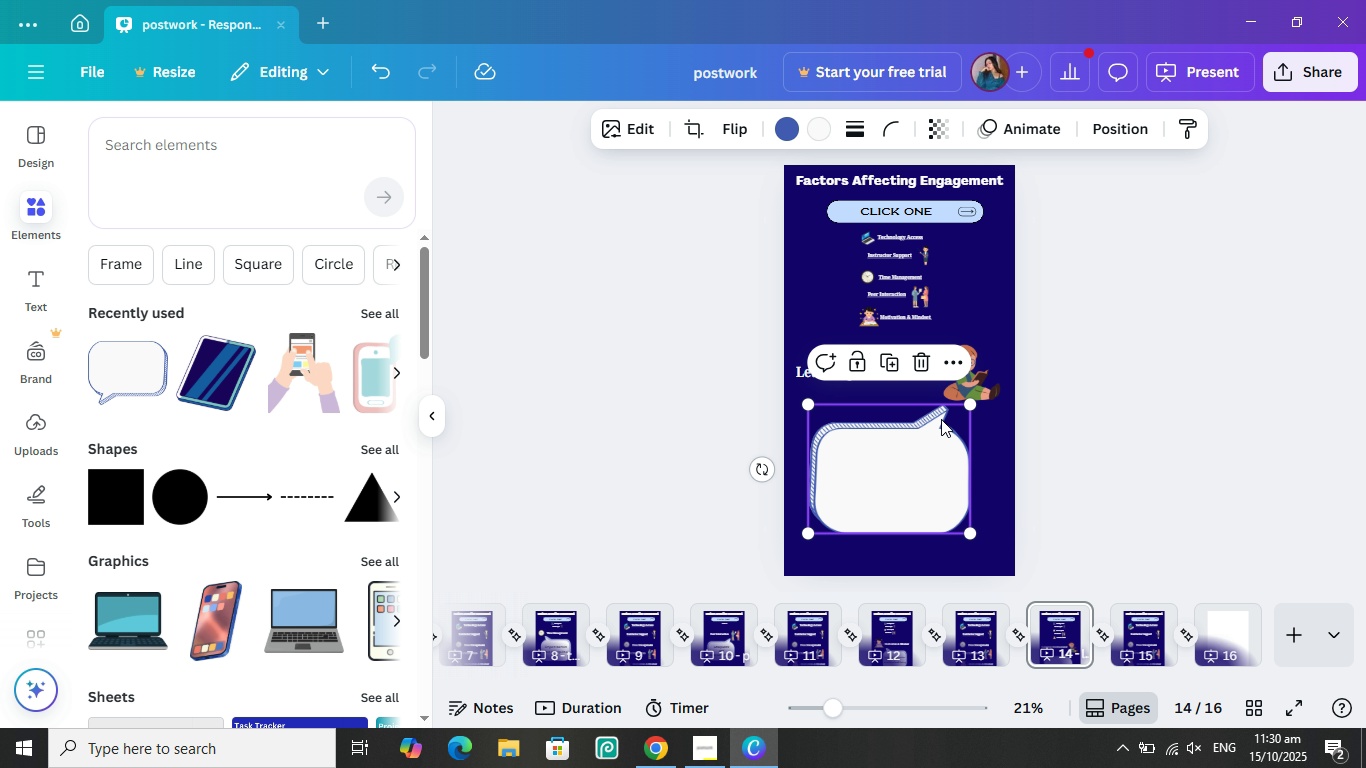 
left_click_drag(start_coordinate=[969, 410], to_coordinate=[958, 417])
 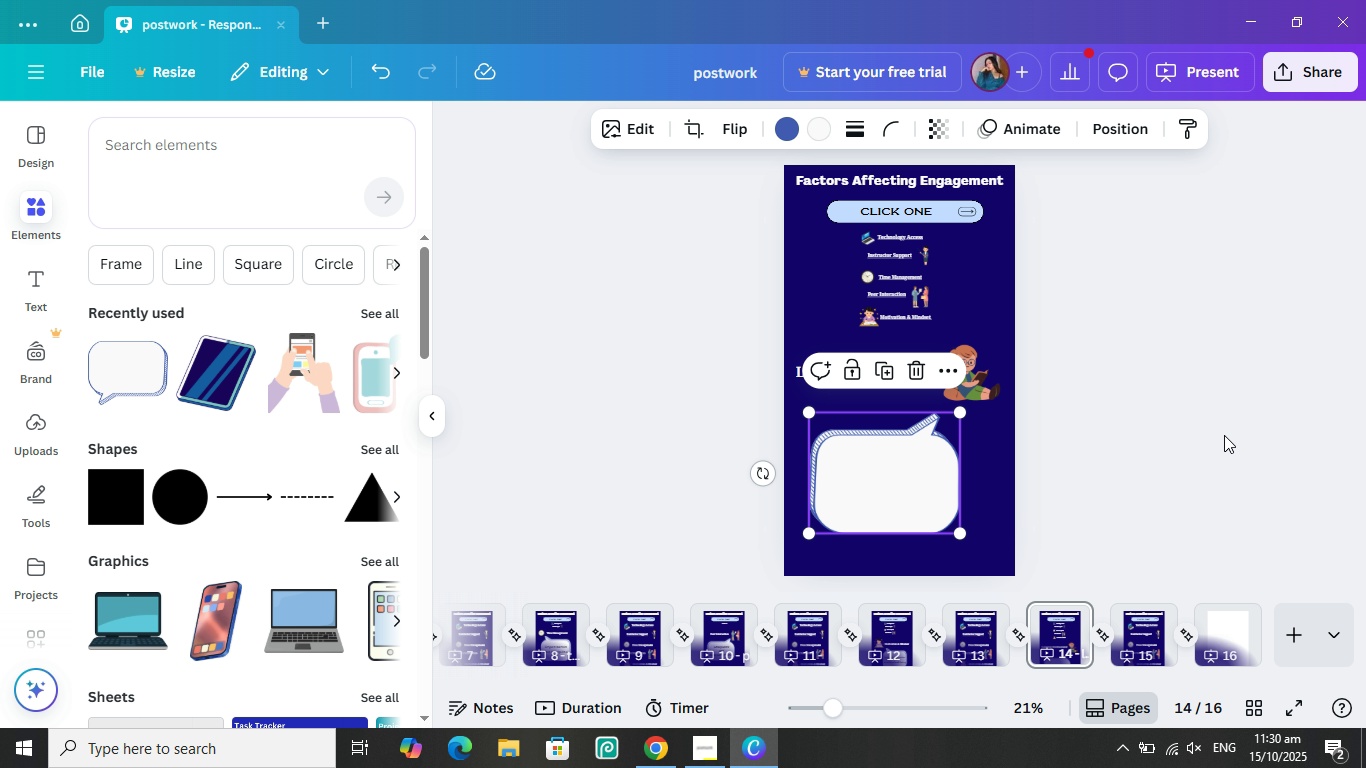 
left_click([1227, 435])
 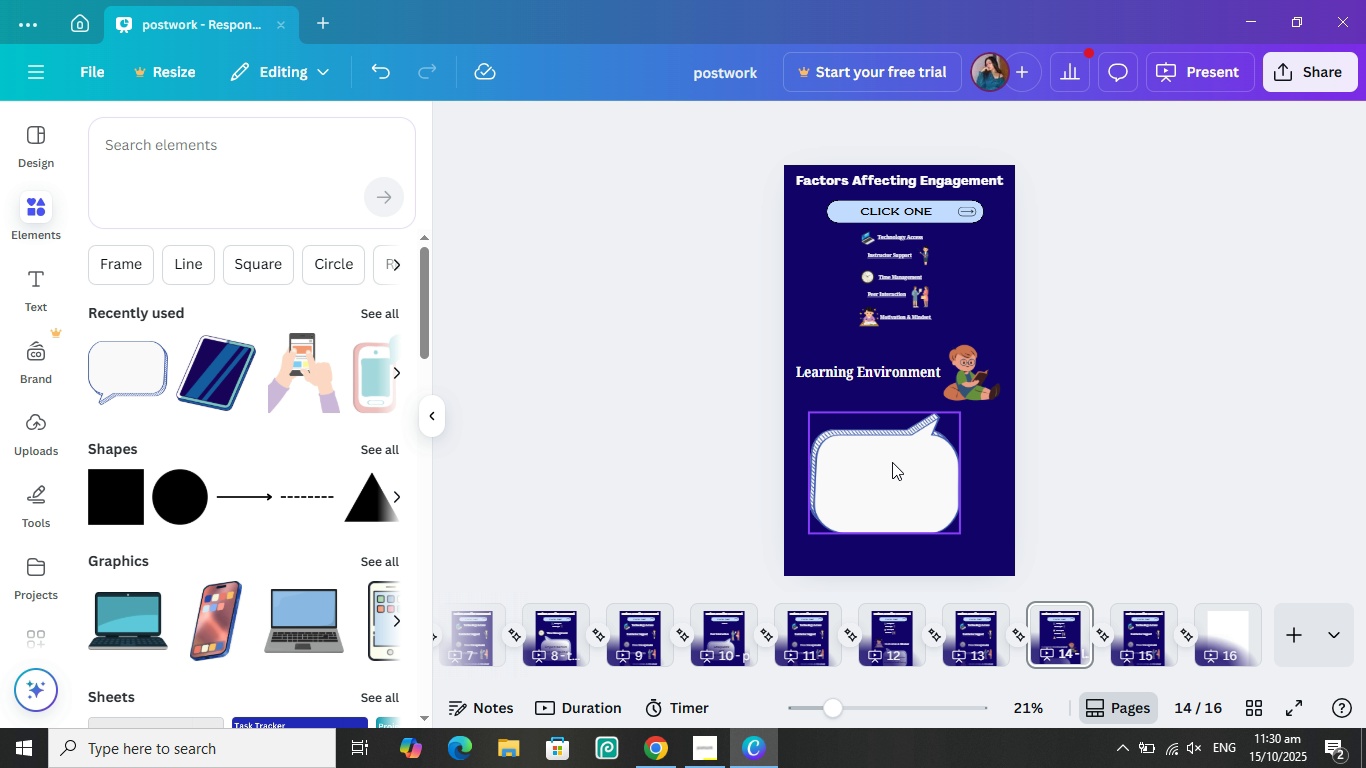 
left_click_drag(start_coordinate=[900, 467], to_coordinate=[897, 452])
 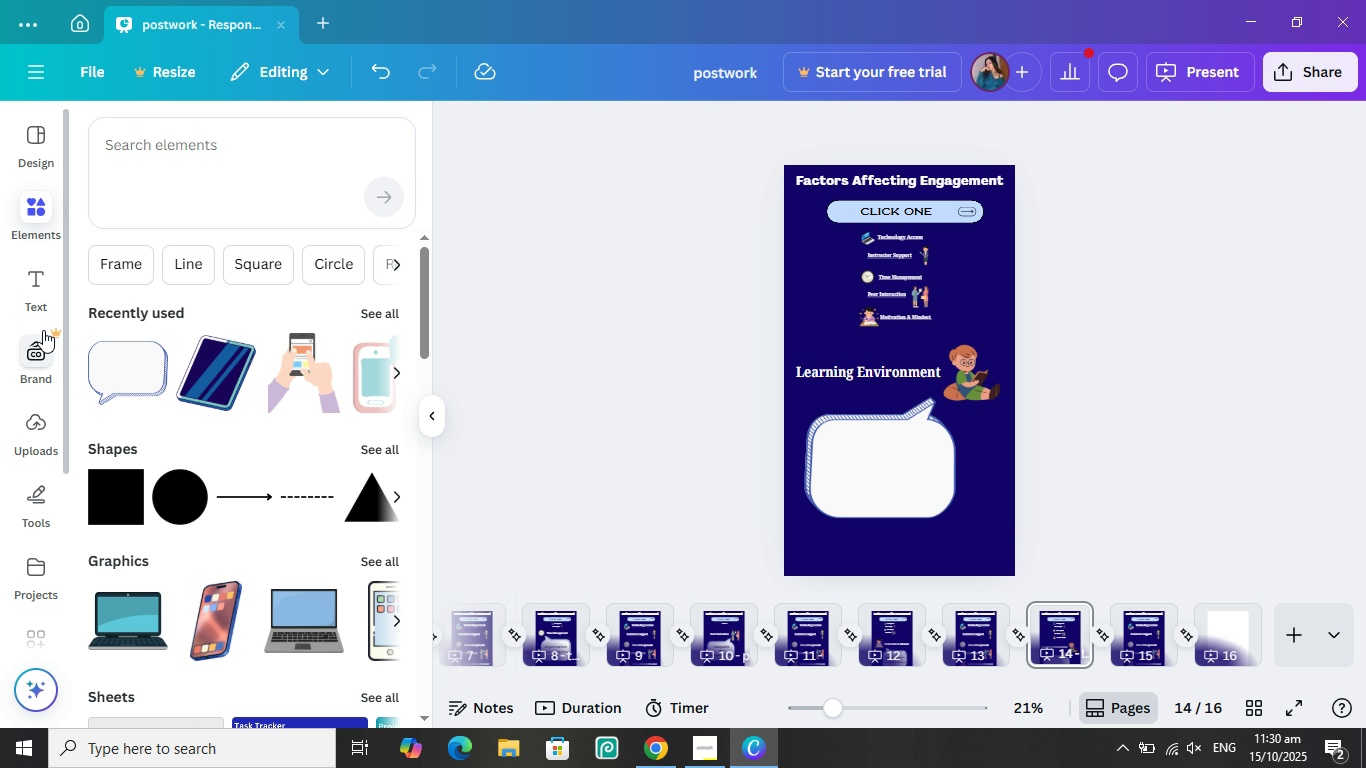 
left_click([32, 290])
 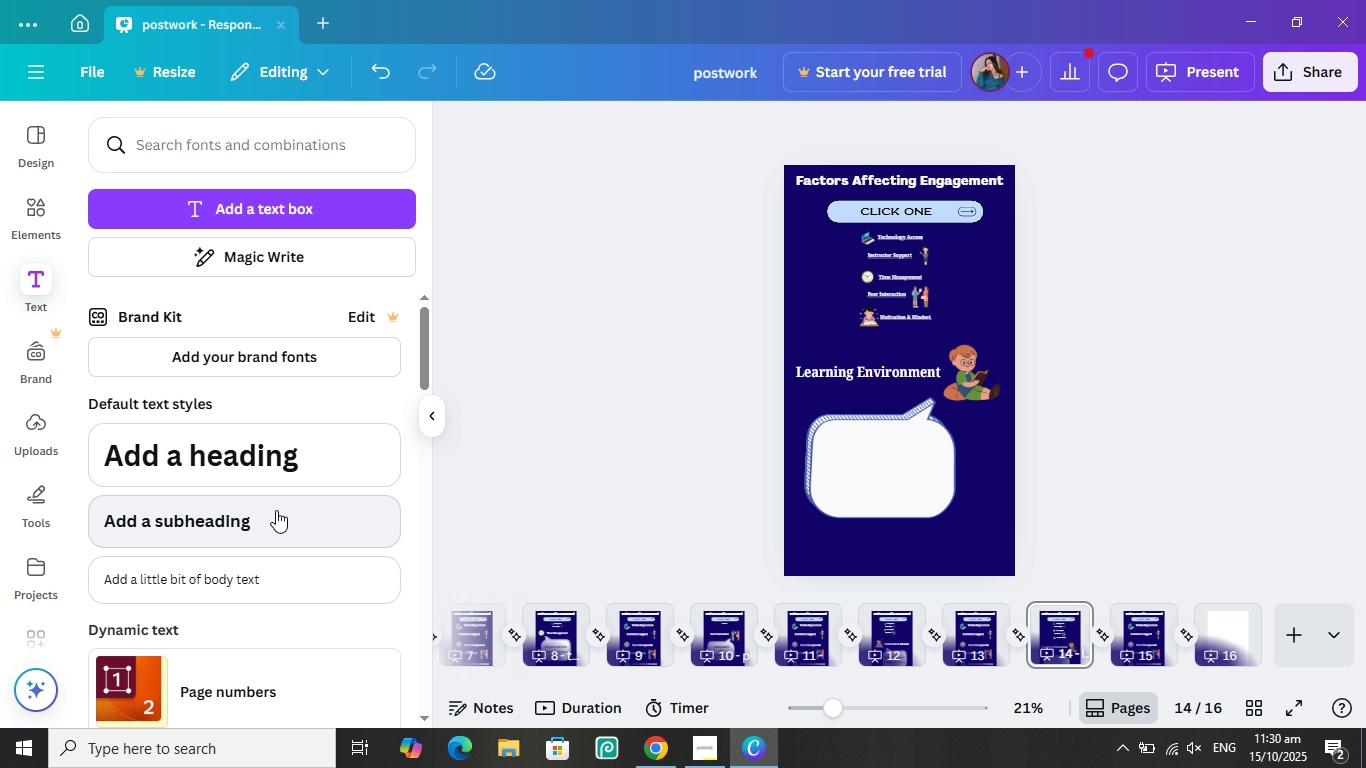 
left_click([276, 510])
 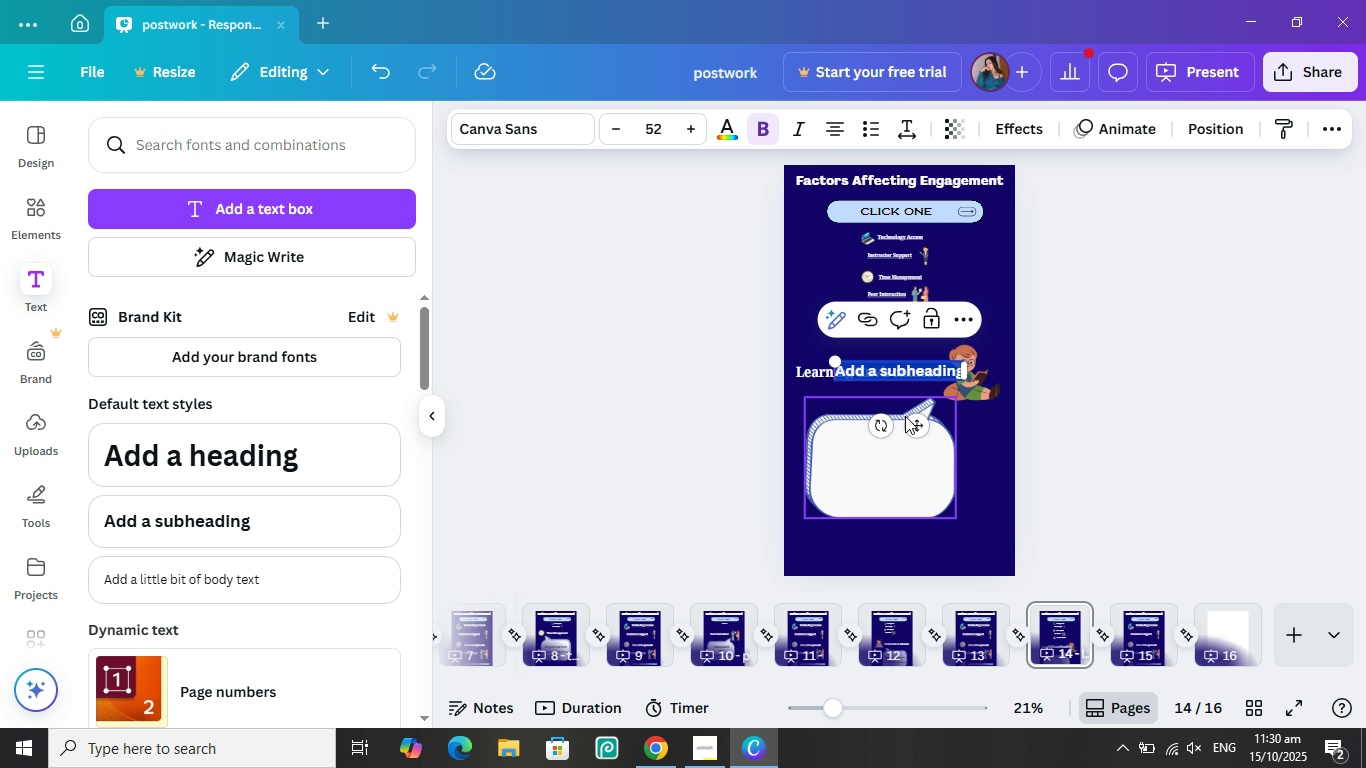 
left_click_drag(start_coordinate=[914, 426], to_coordinate=[903, 509])
 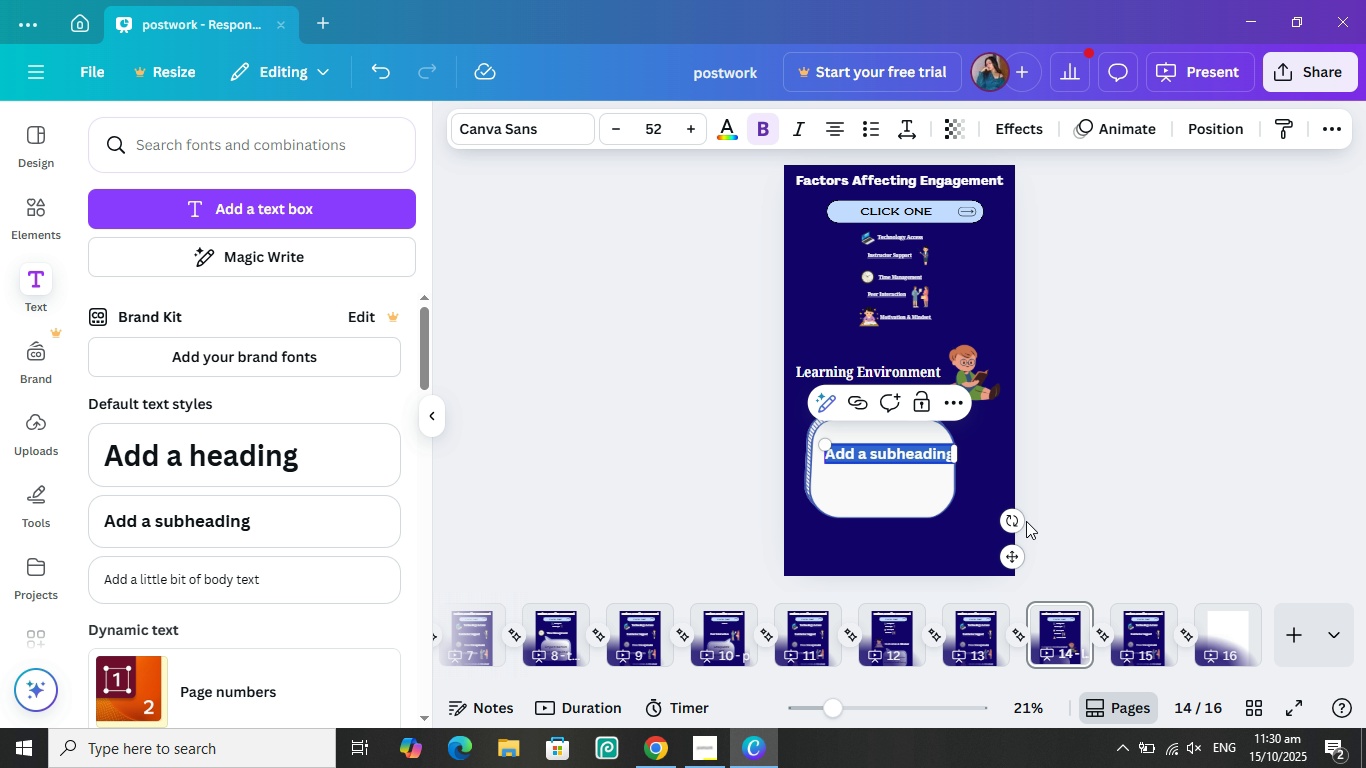 
wait(6.81)
 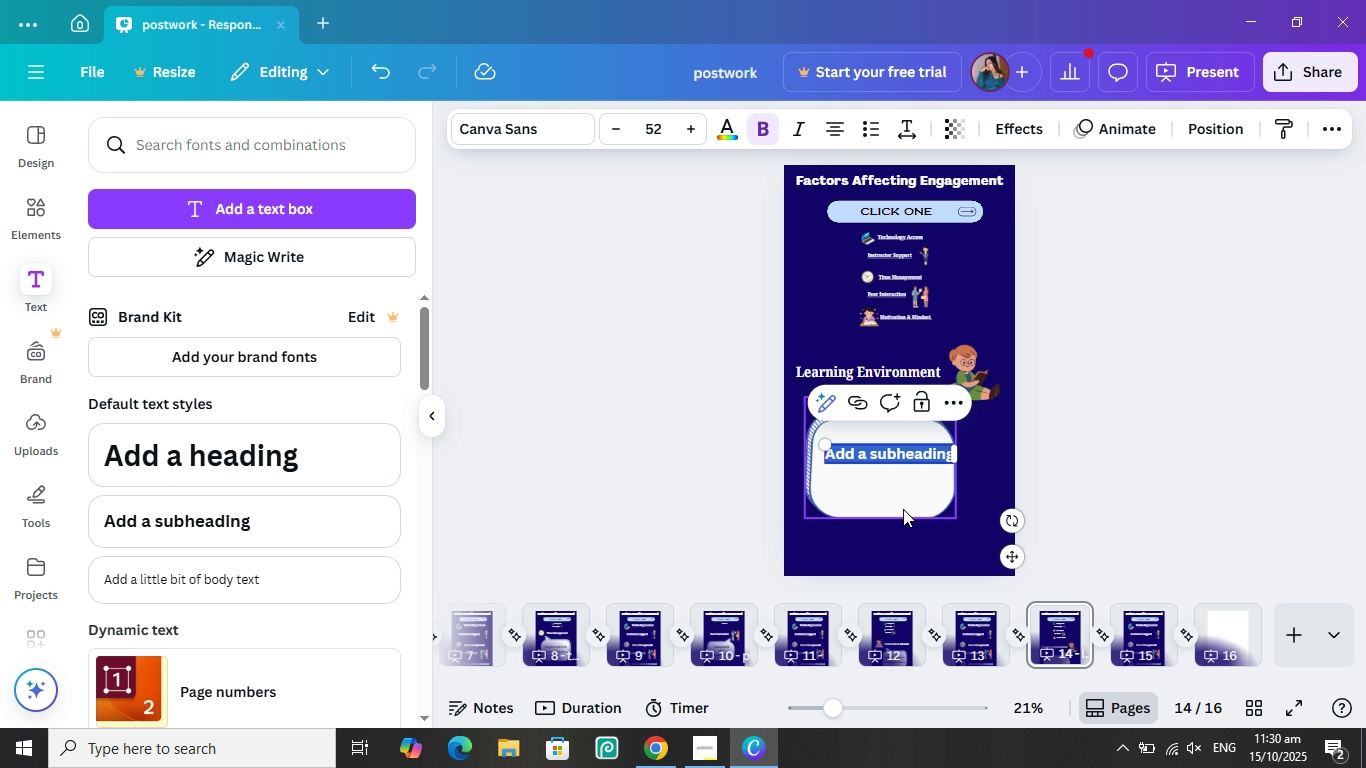 
type(STUDY SPACE,)
 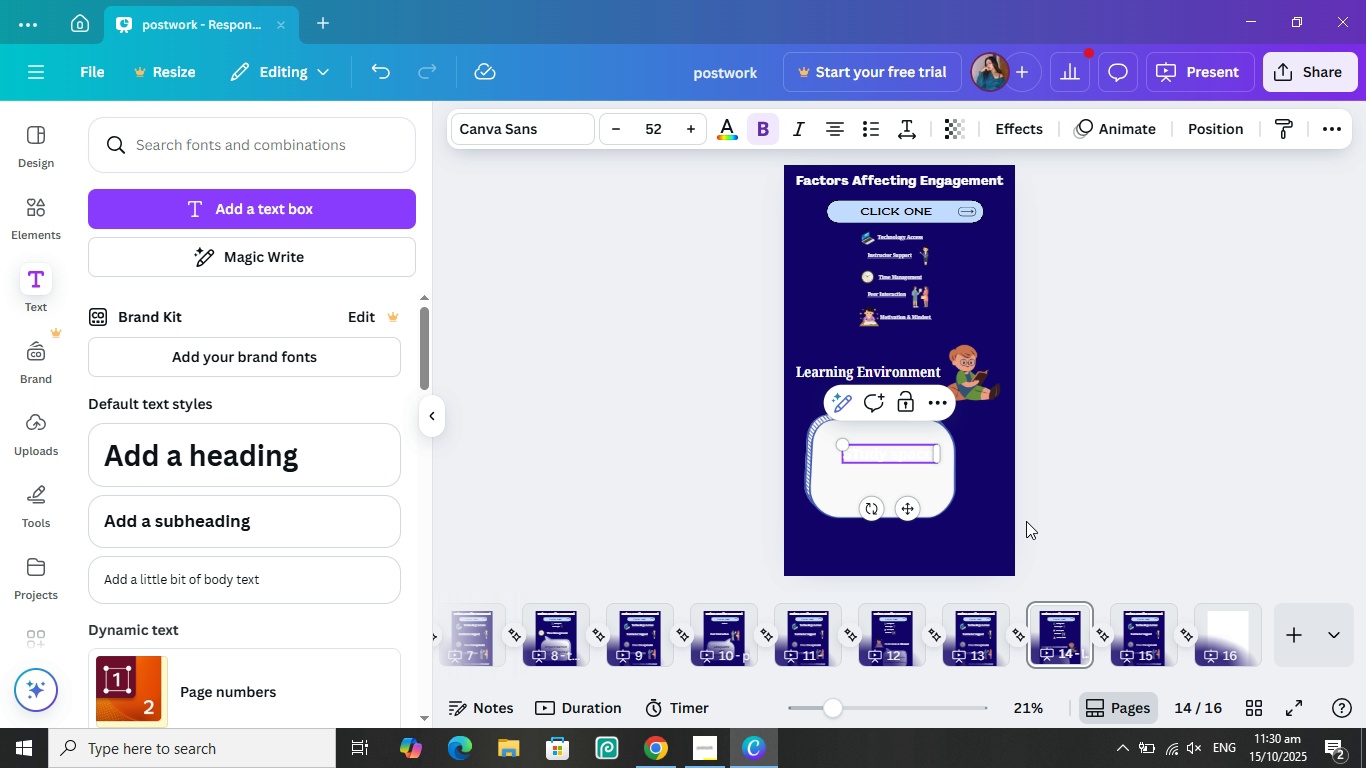 
key(Control+A)
 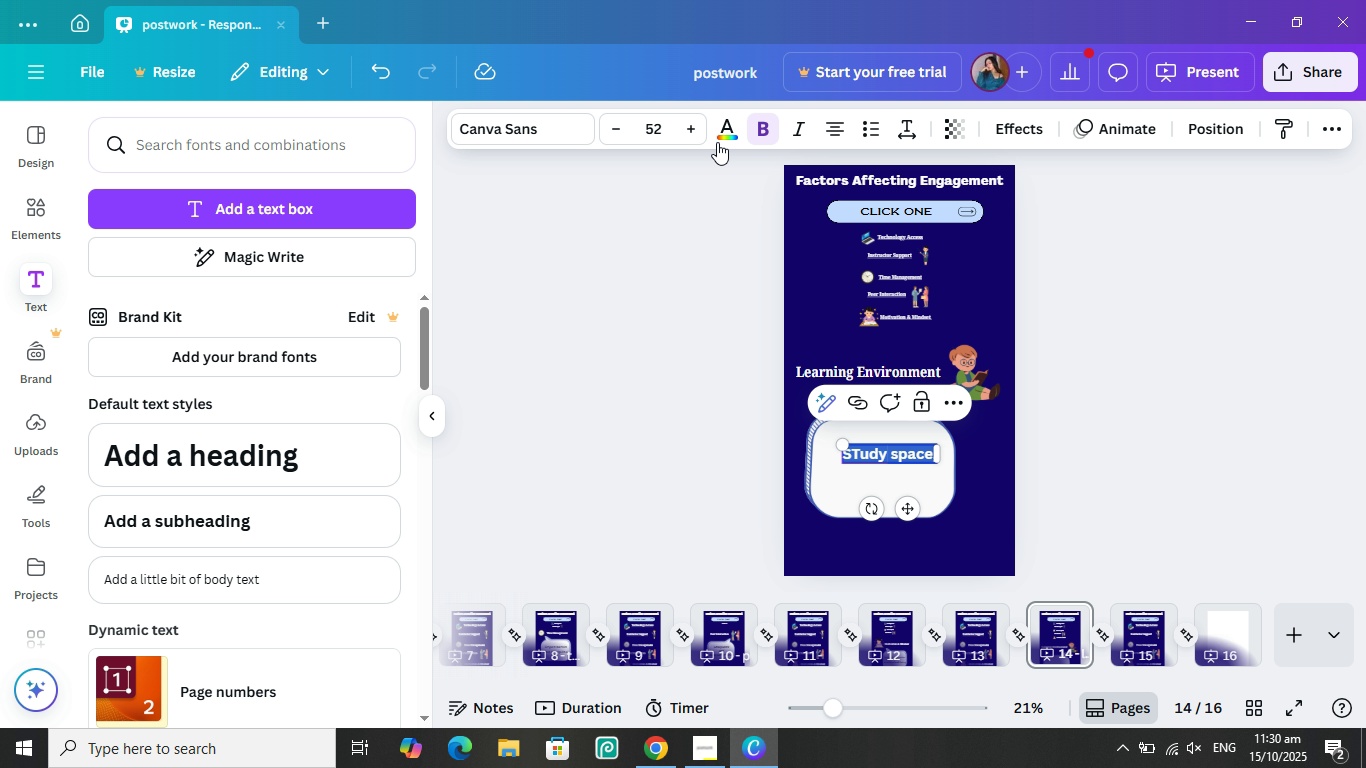 
key(Control+B)
 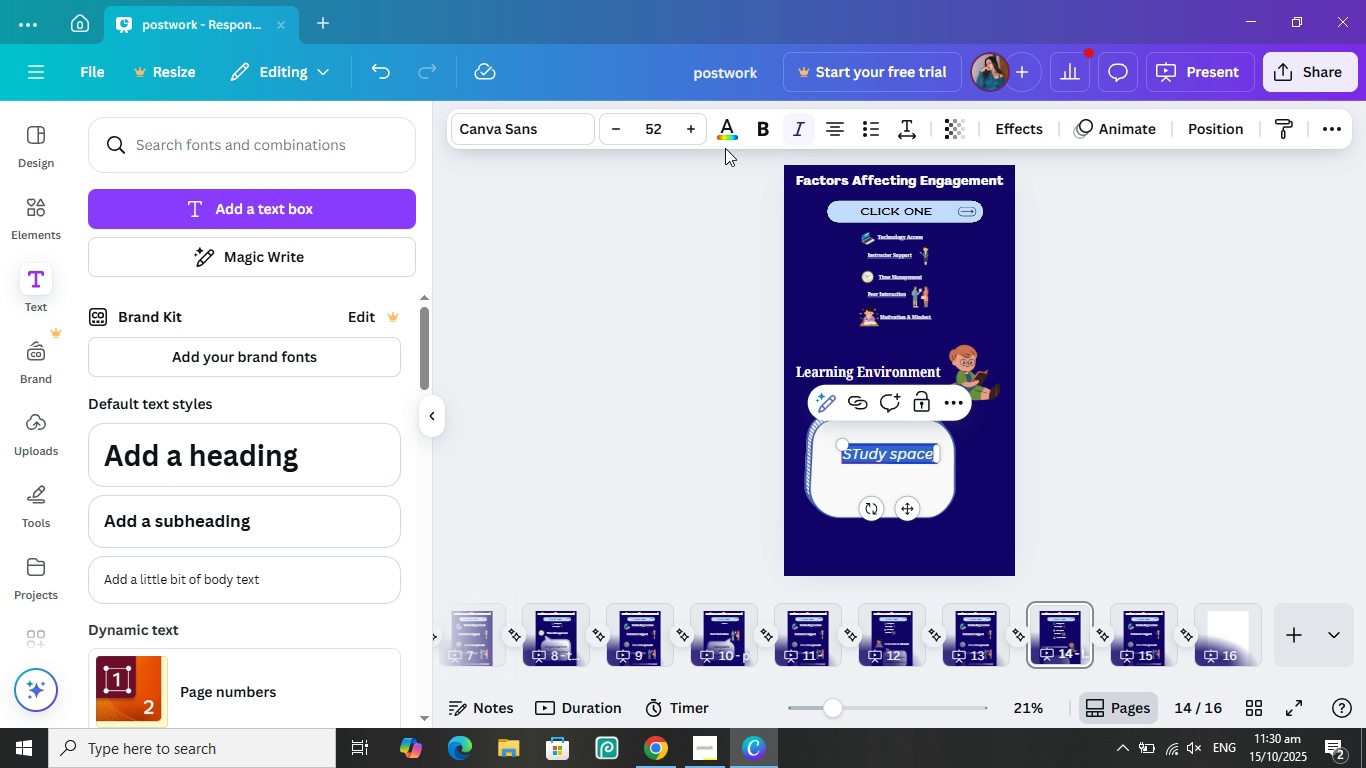 
key(Control+I)
 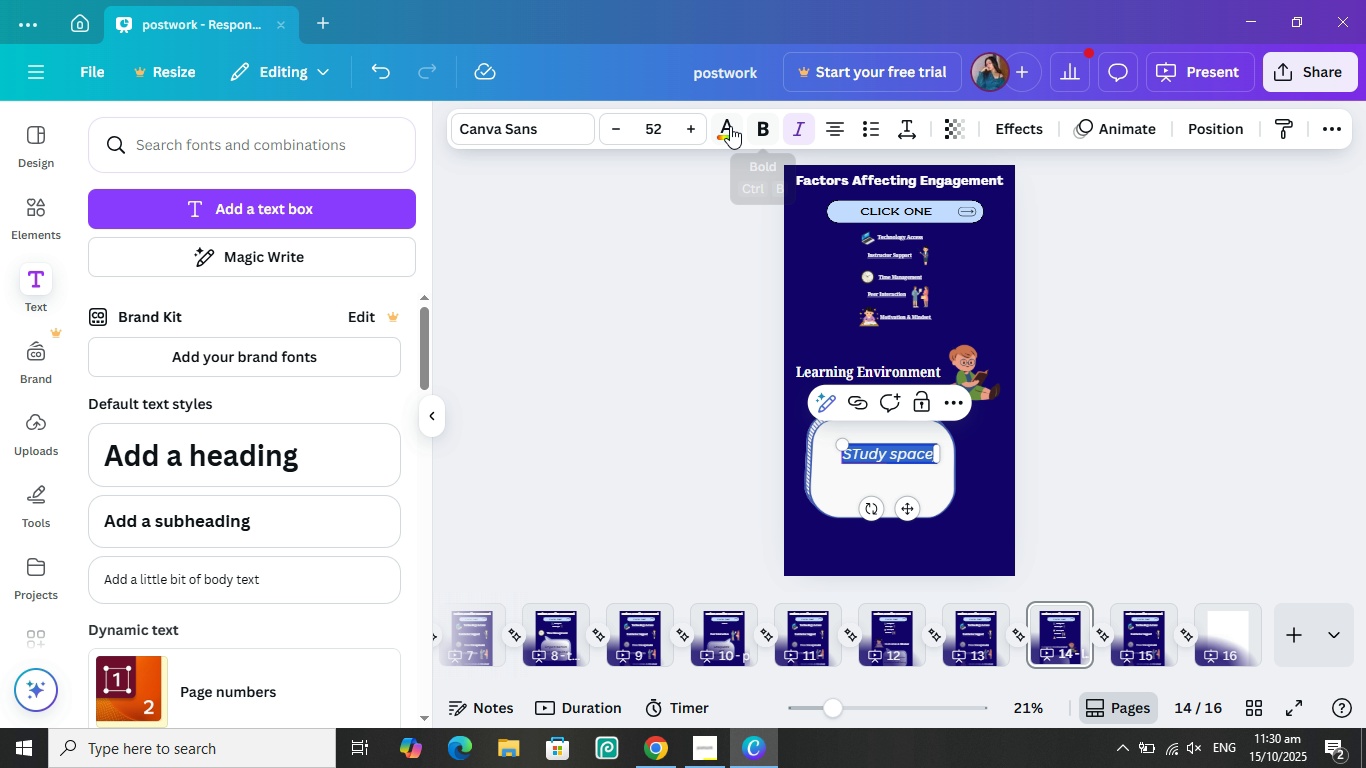 
left_click([728, 126])
 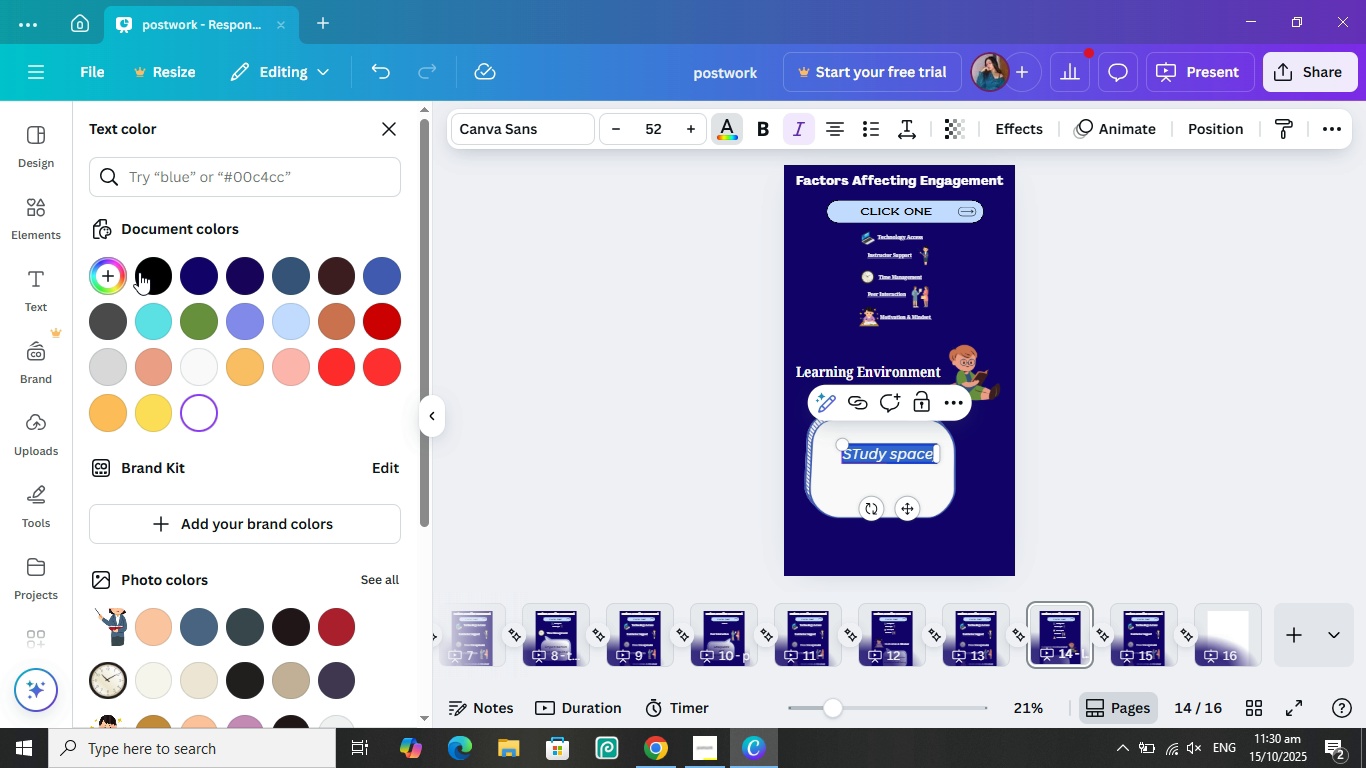 
left_click([148, 273])
 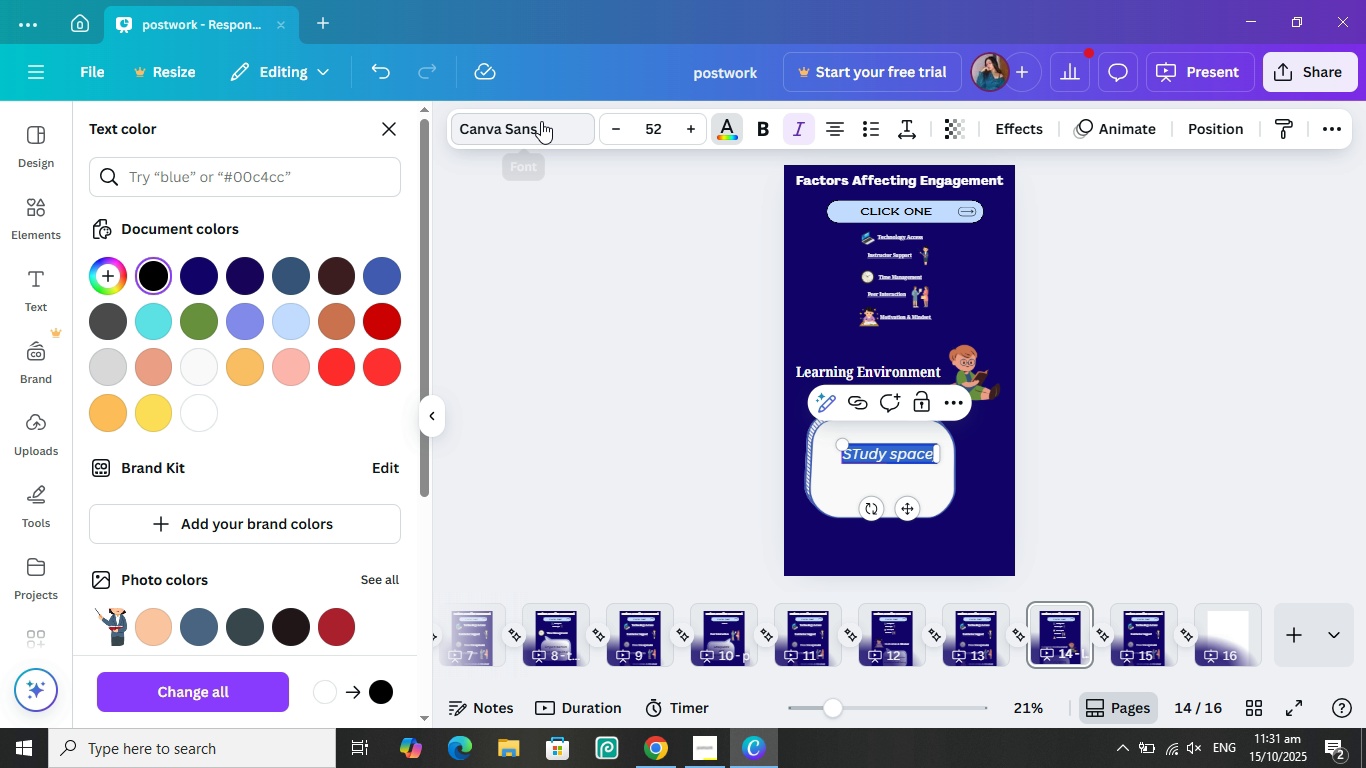 
left_click([541, 121])
 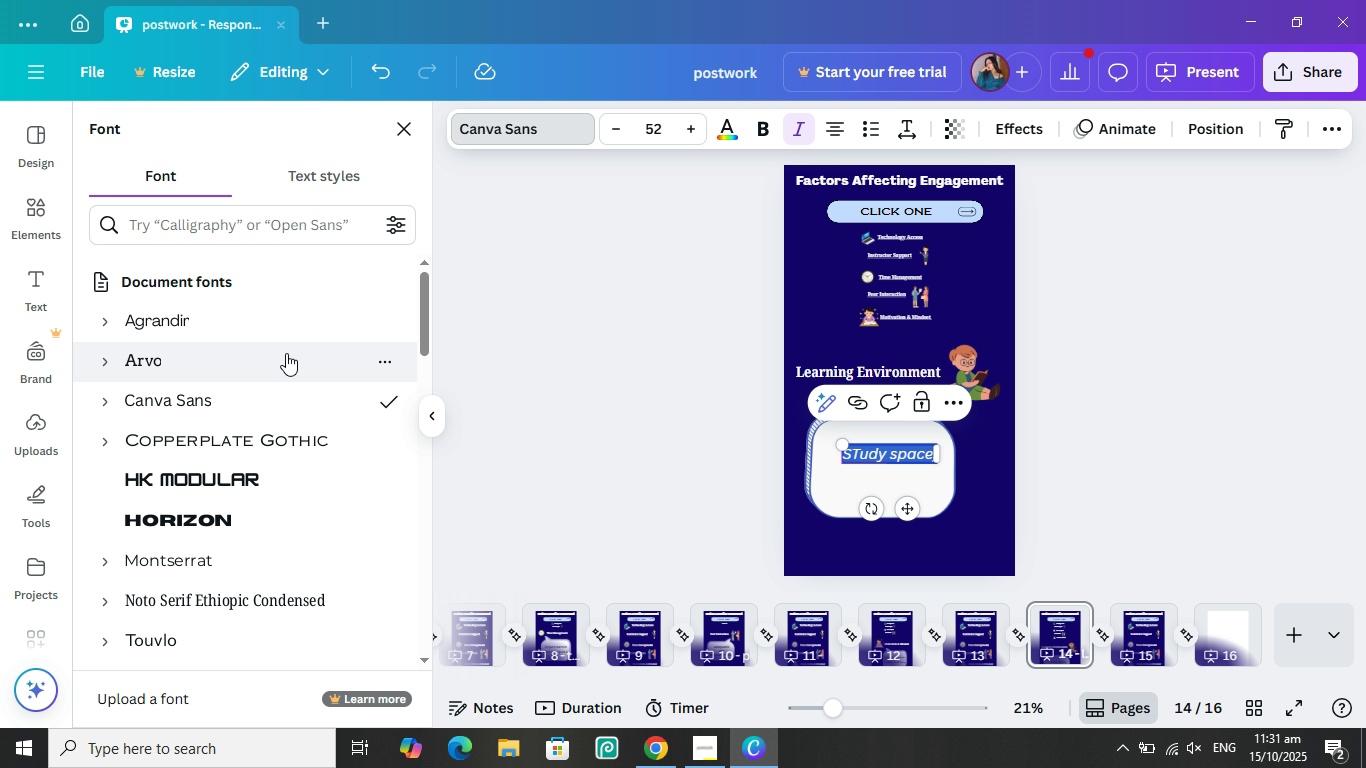 
left_click([286, 353])
 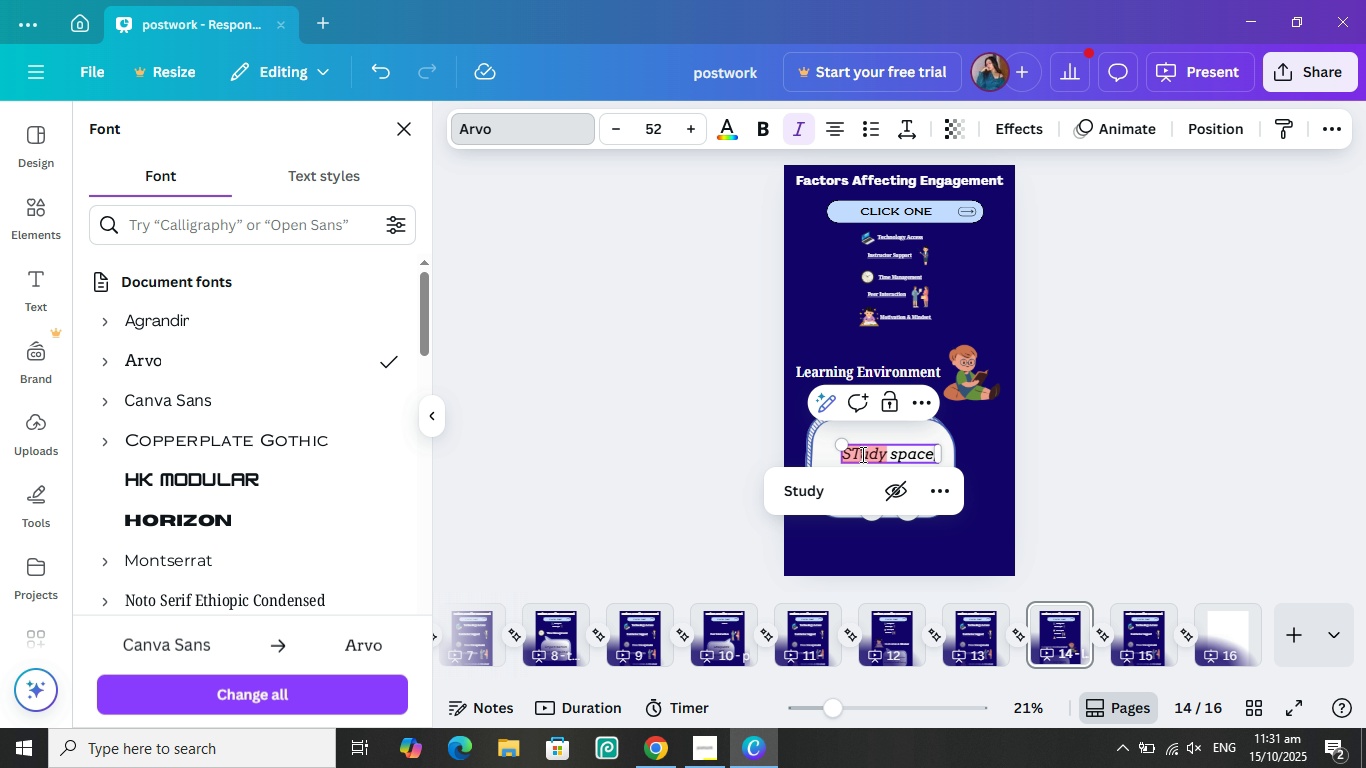 
left_click([861, 454])
 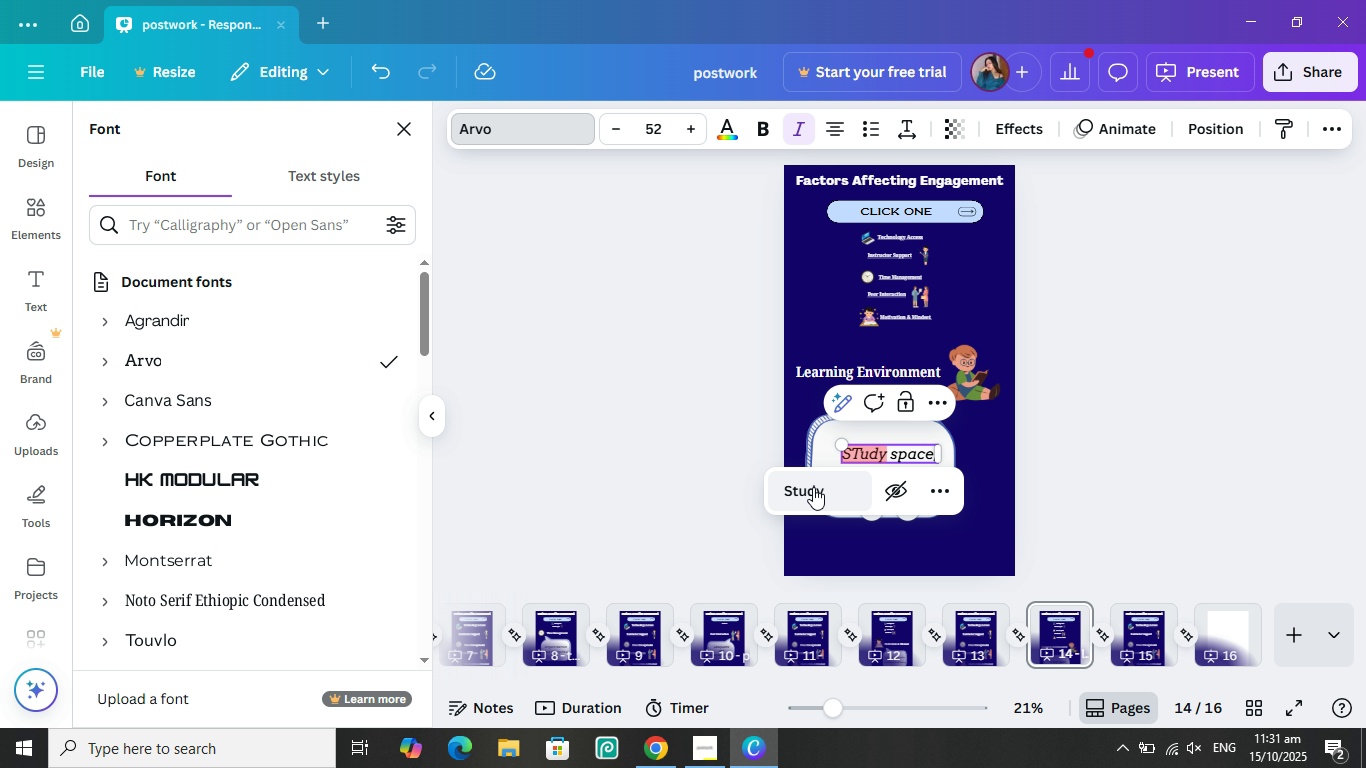 
left_click([814, 487])
 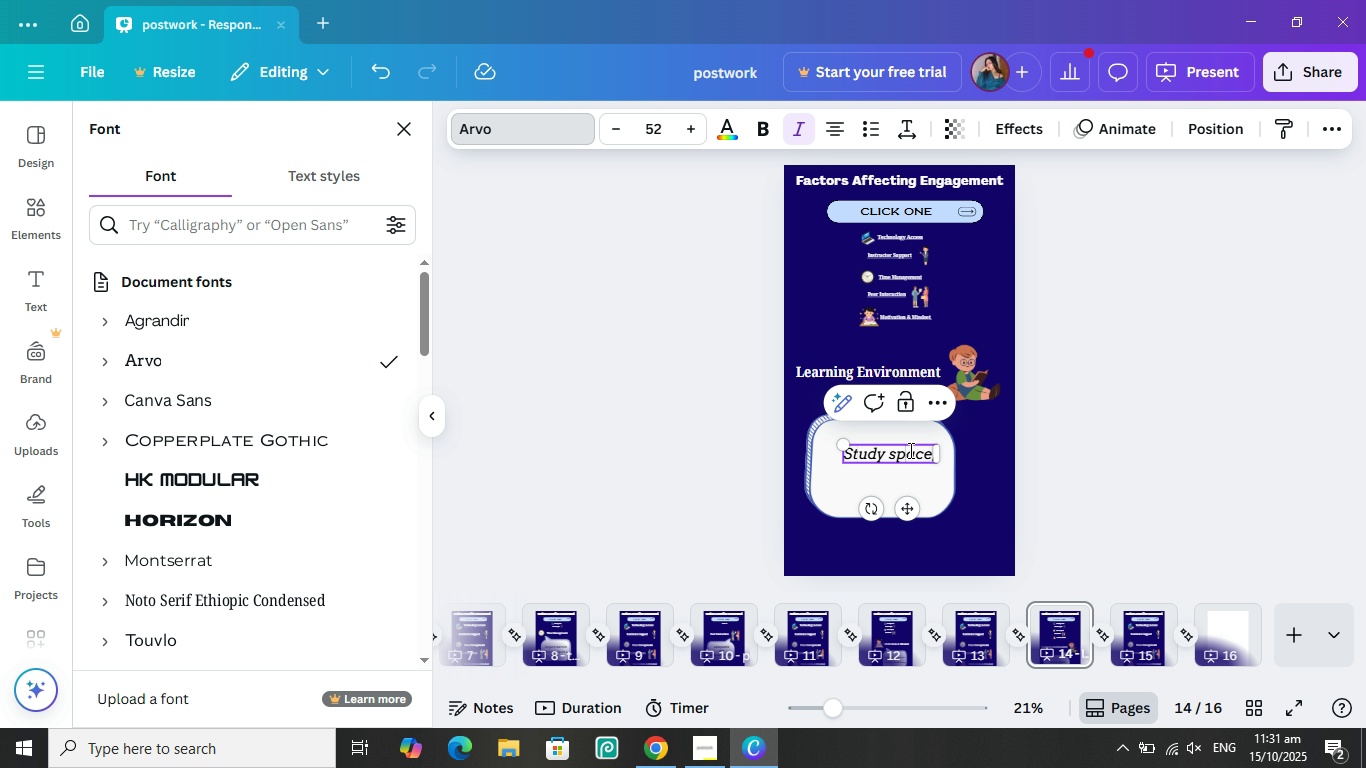 
left_click([909, 450])
 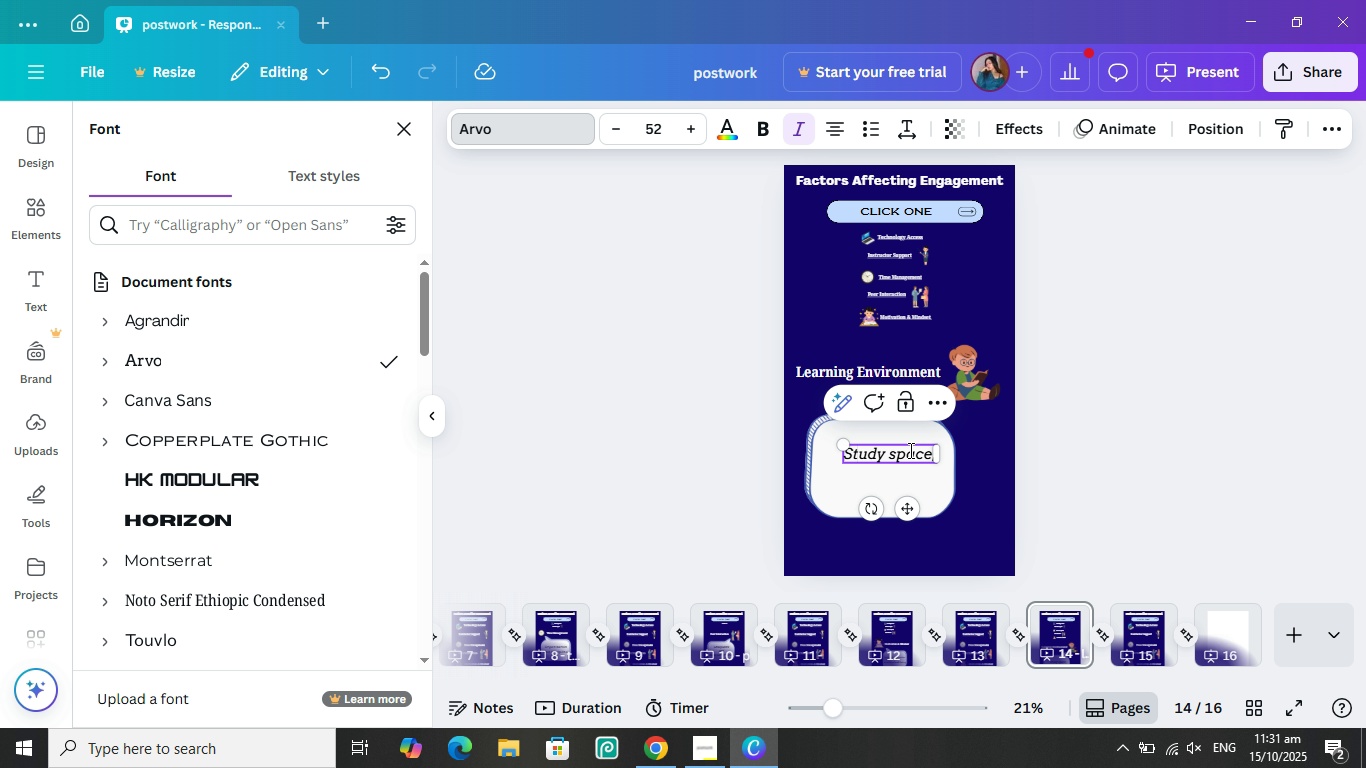 
key(ArrowRight)
 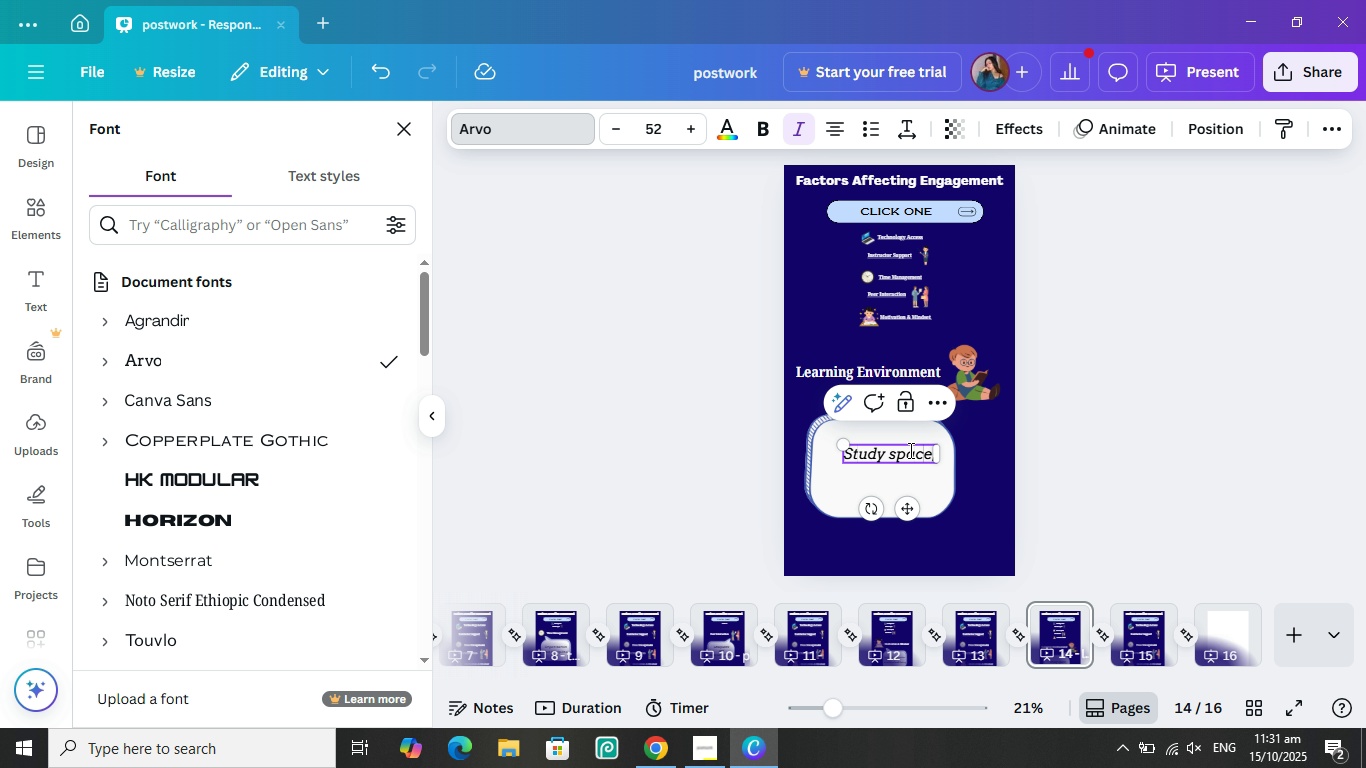 
key(ArrowRight)
 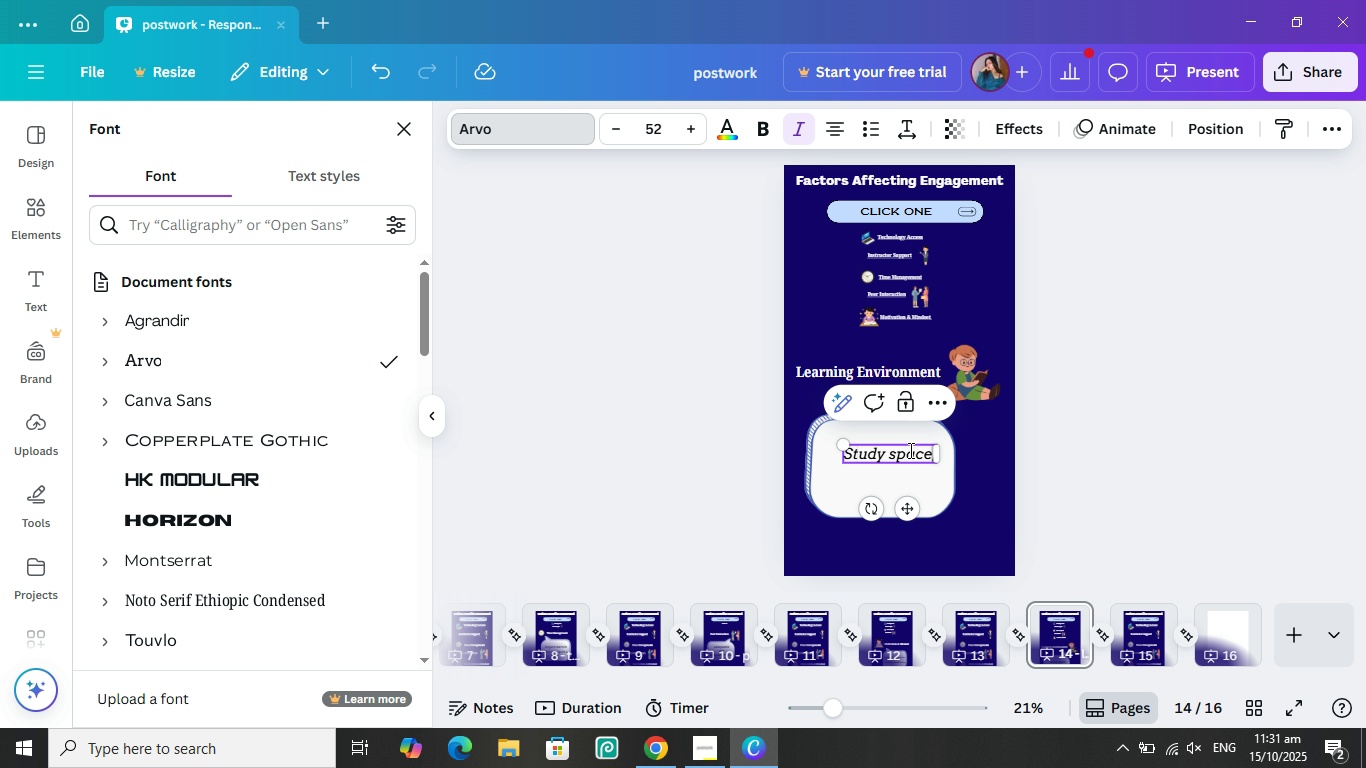 
key(ArrowRight)
 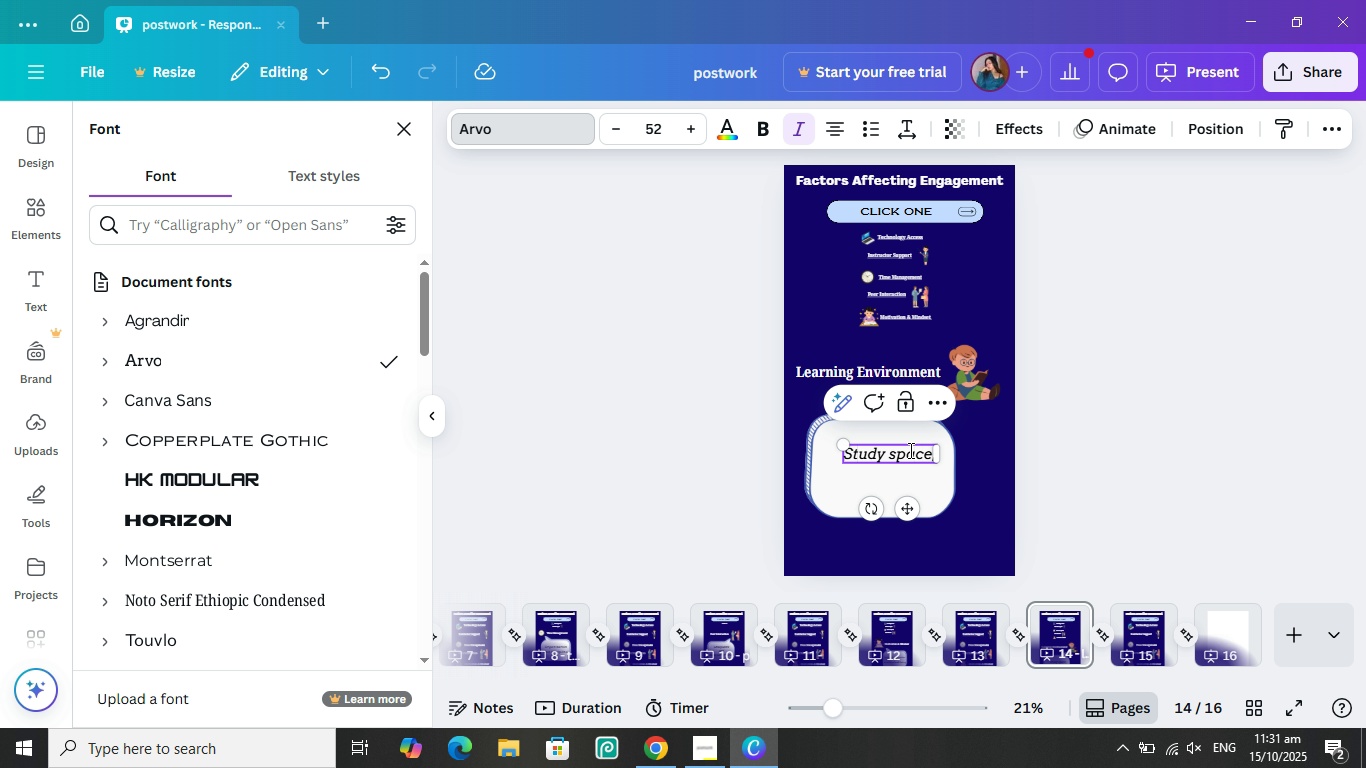 
key(ArrowRight)
 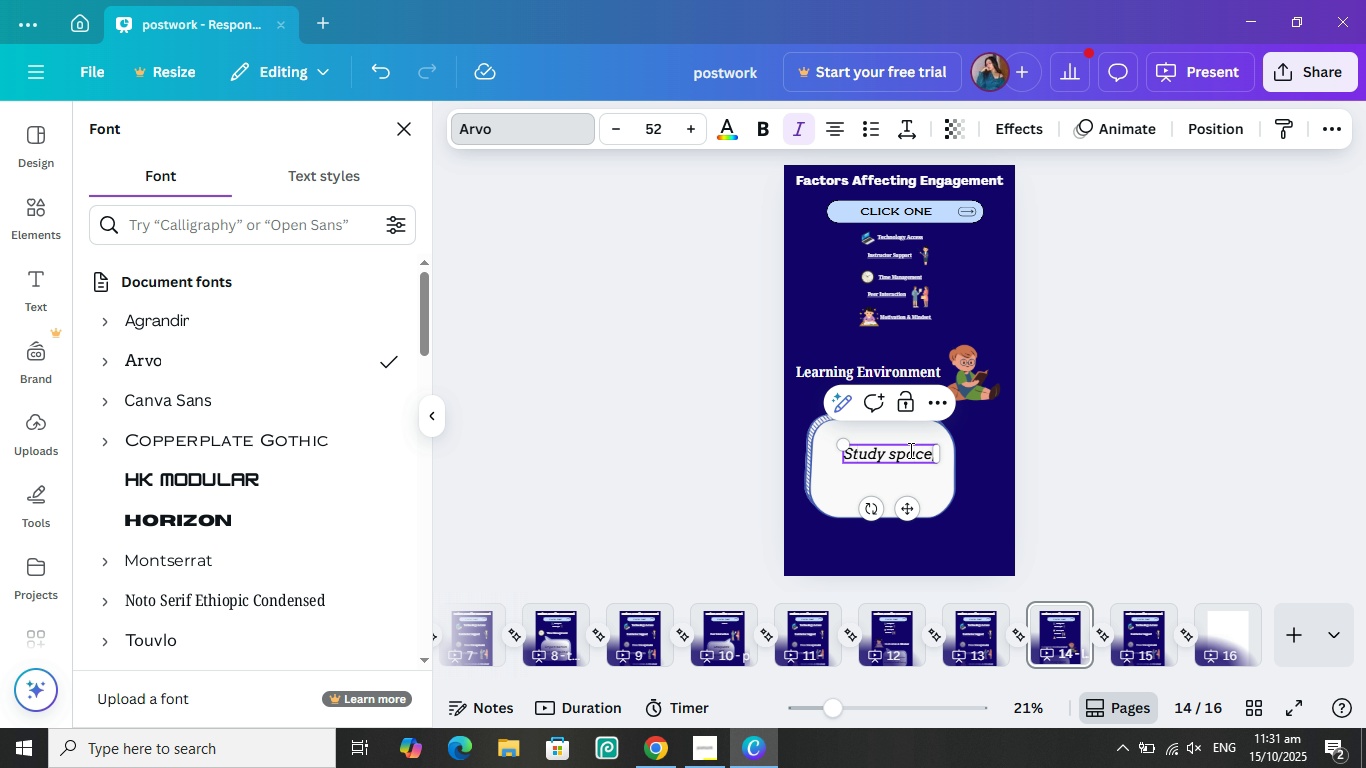 
key(ArrowRight)
 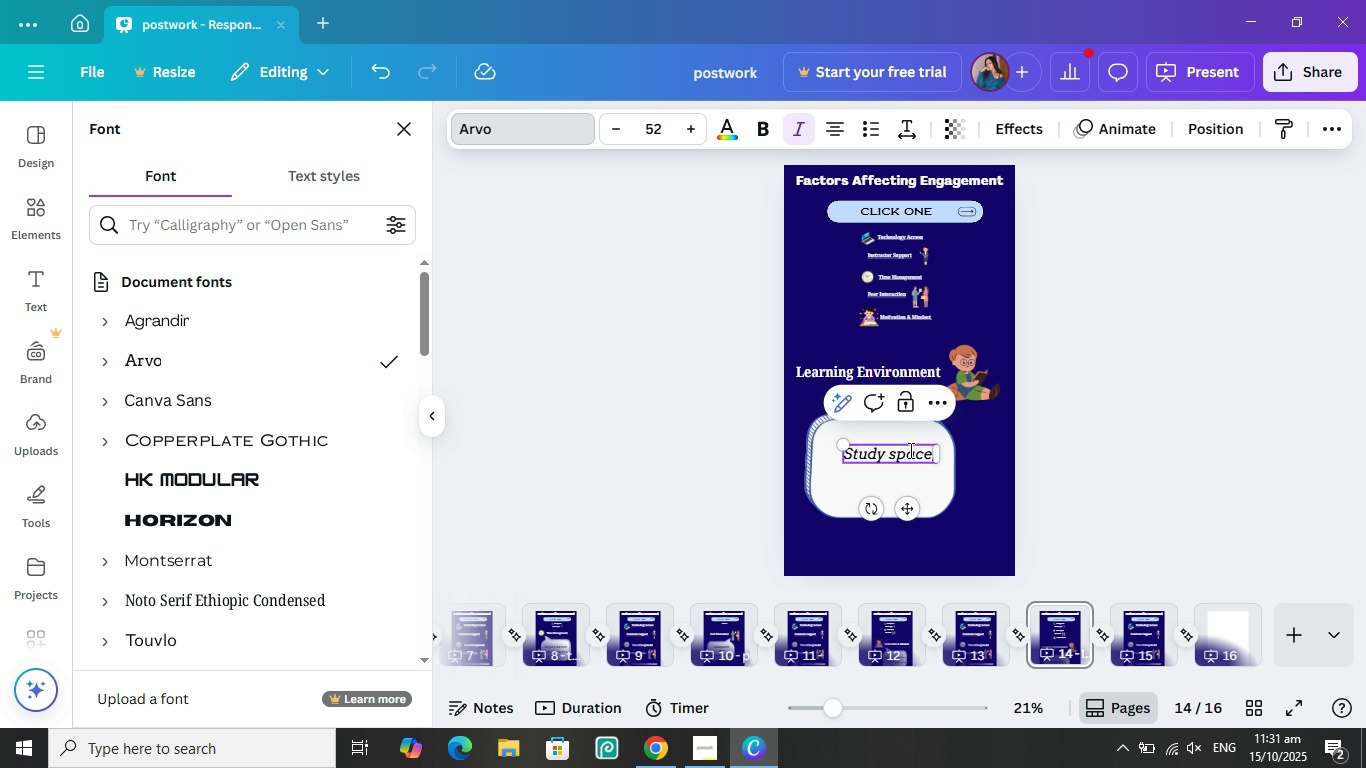 
type( distractions, and comfort)
 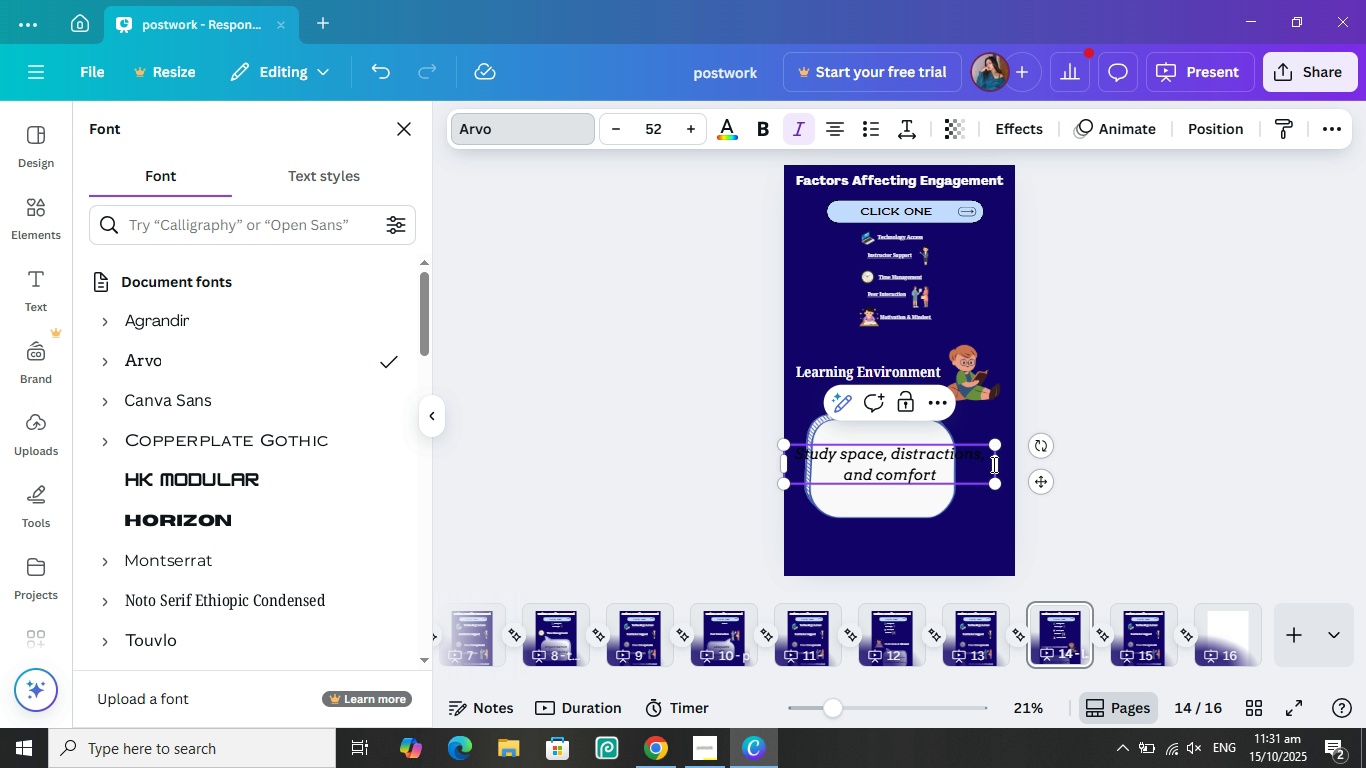 
left_click([994, 464])
 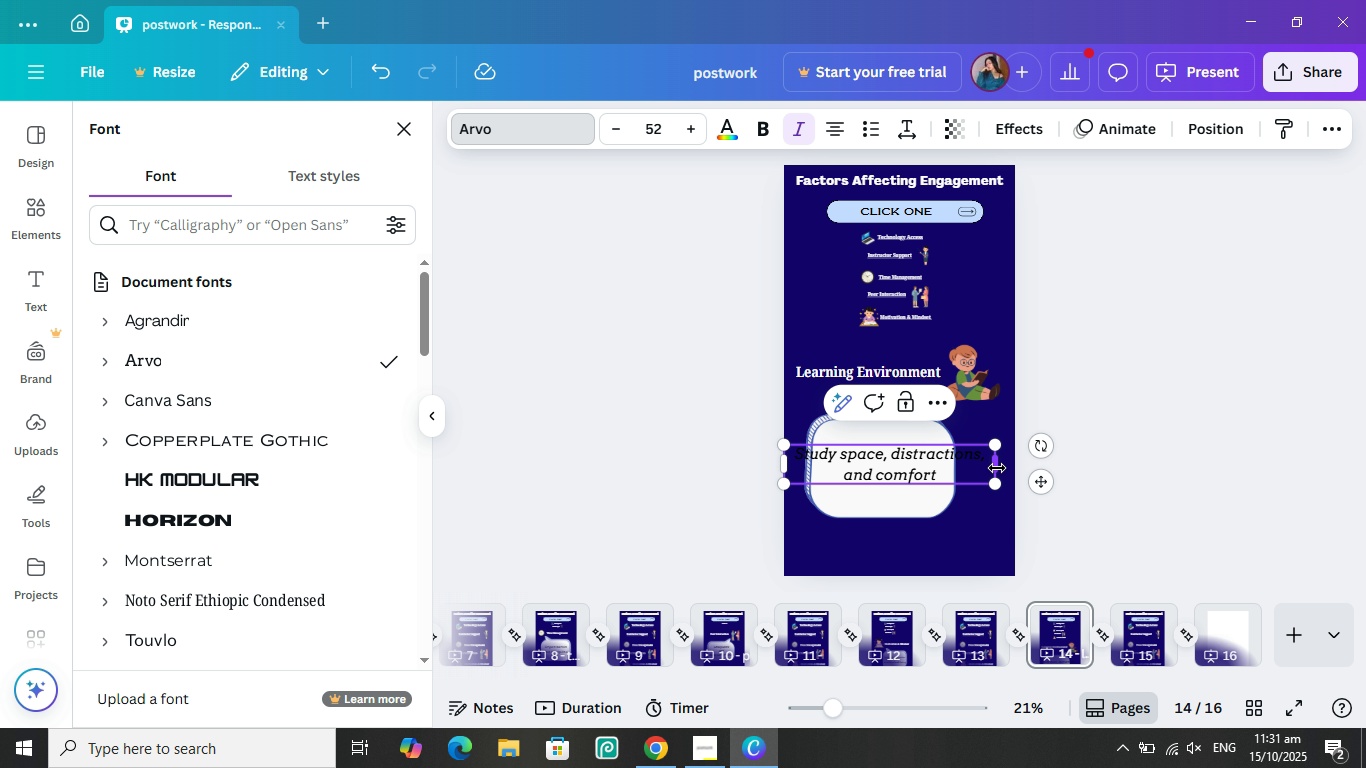 
left_click_drag(start_coordinate=[1001, 465], to_coordinate=[961, 478])
 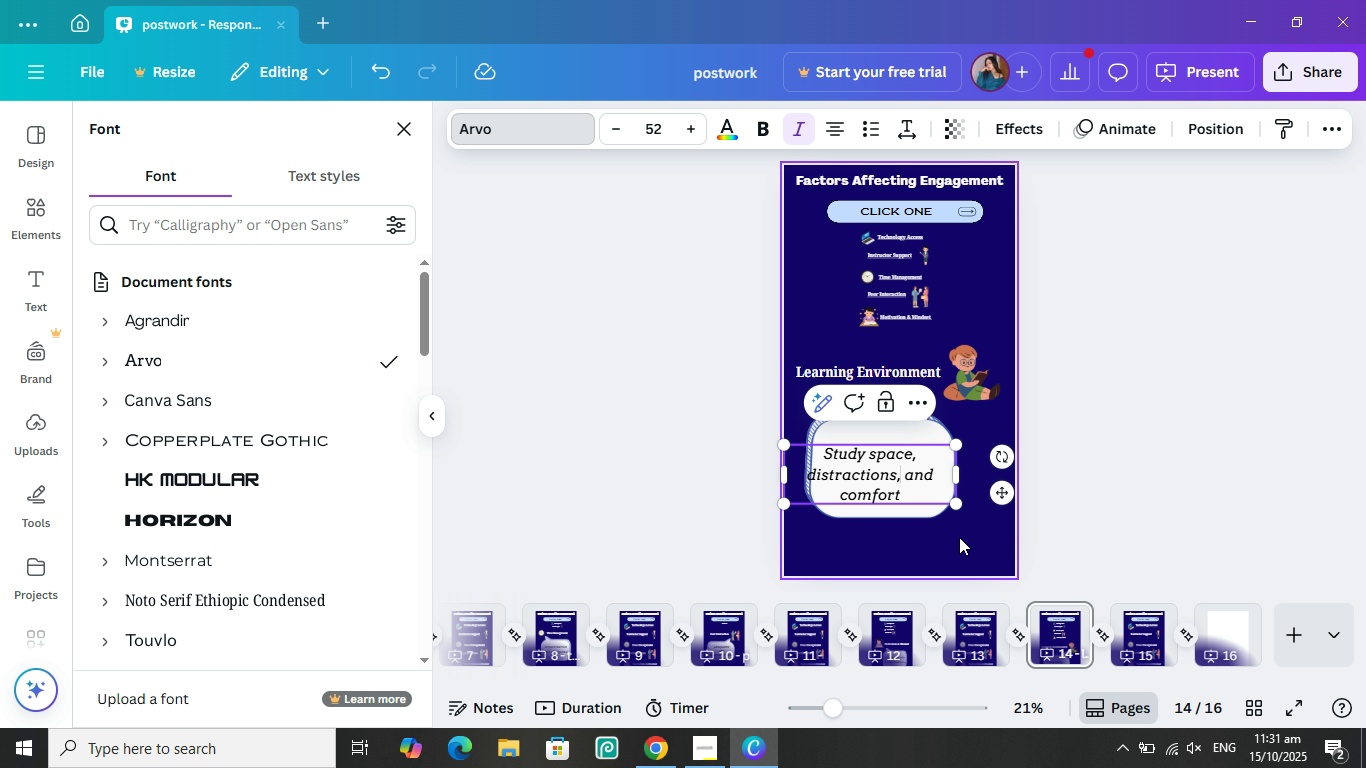 
left_click([959, 537])
 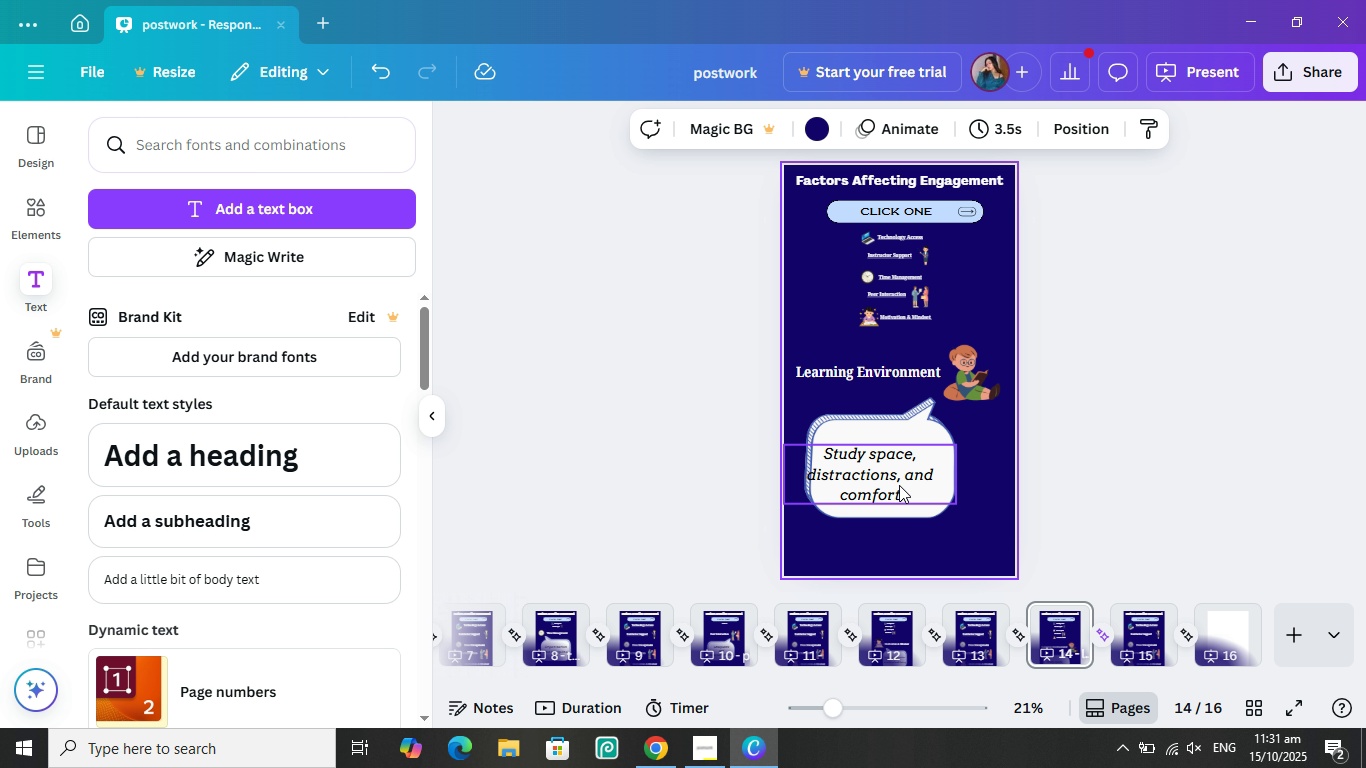 
left_click_drag(start_coordinate=[894, 481], to_coordinate=[923, 486])
 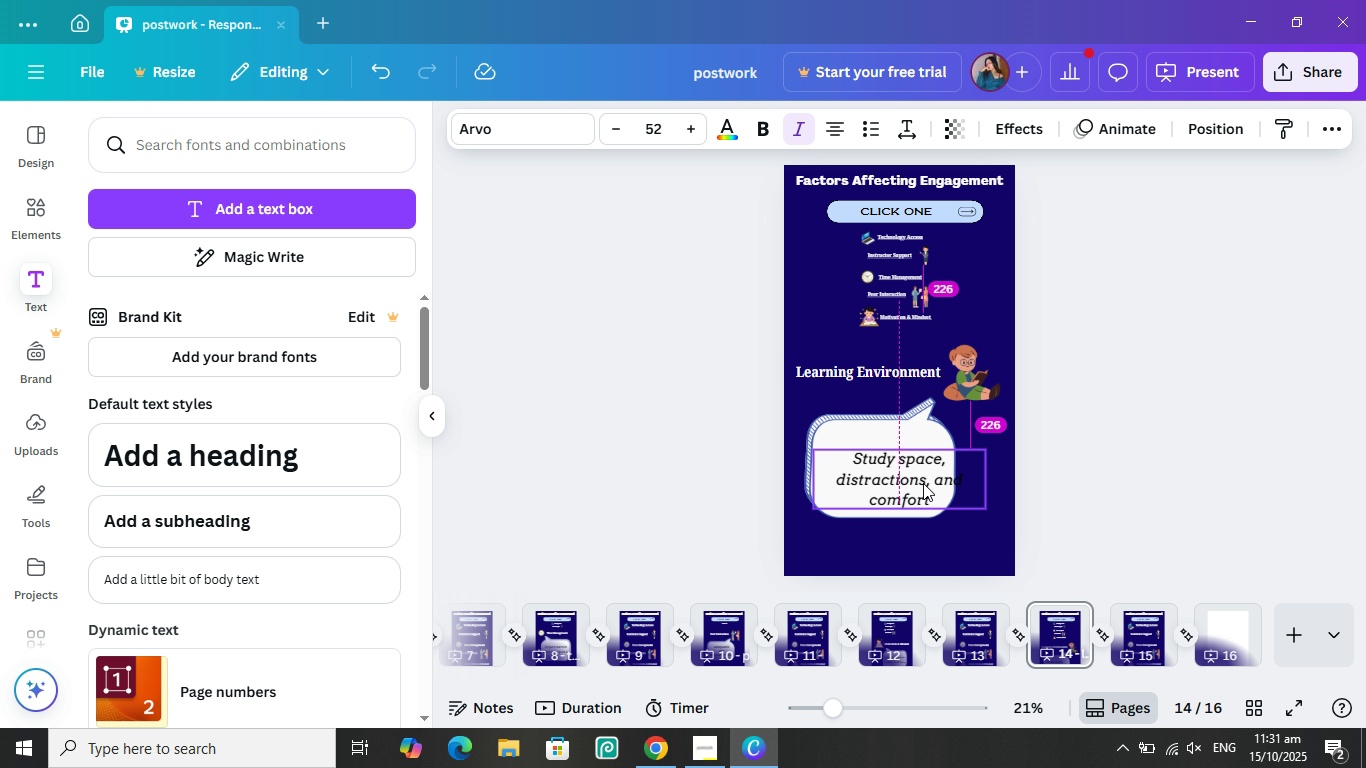 
left_click_drag(start_coordinate=[923, 483], to_coordinate=[908, 473])
 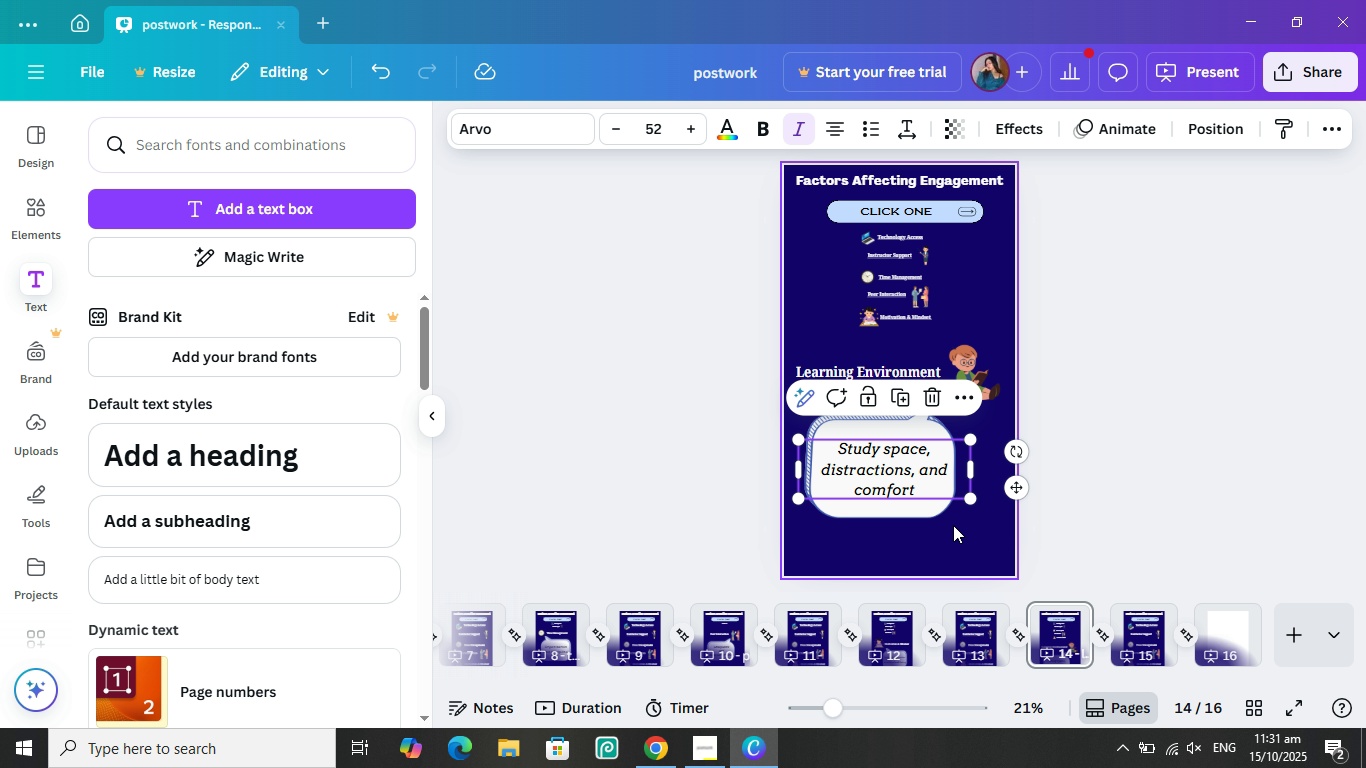 
left_click([953, 526])
 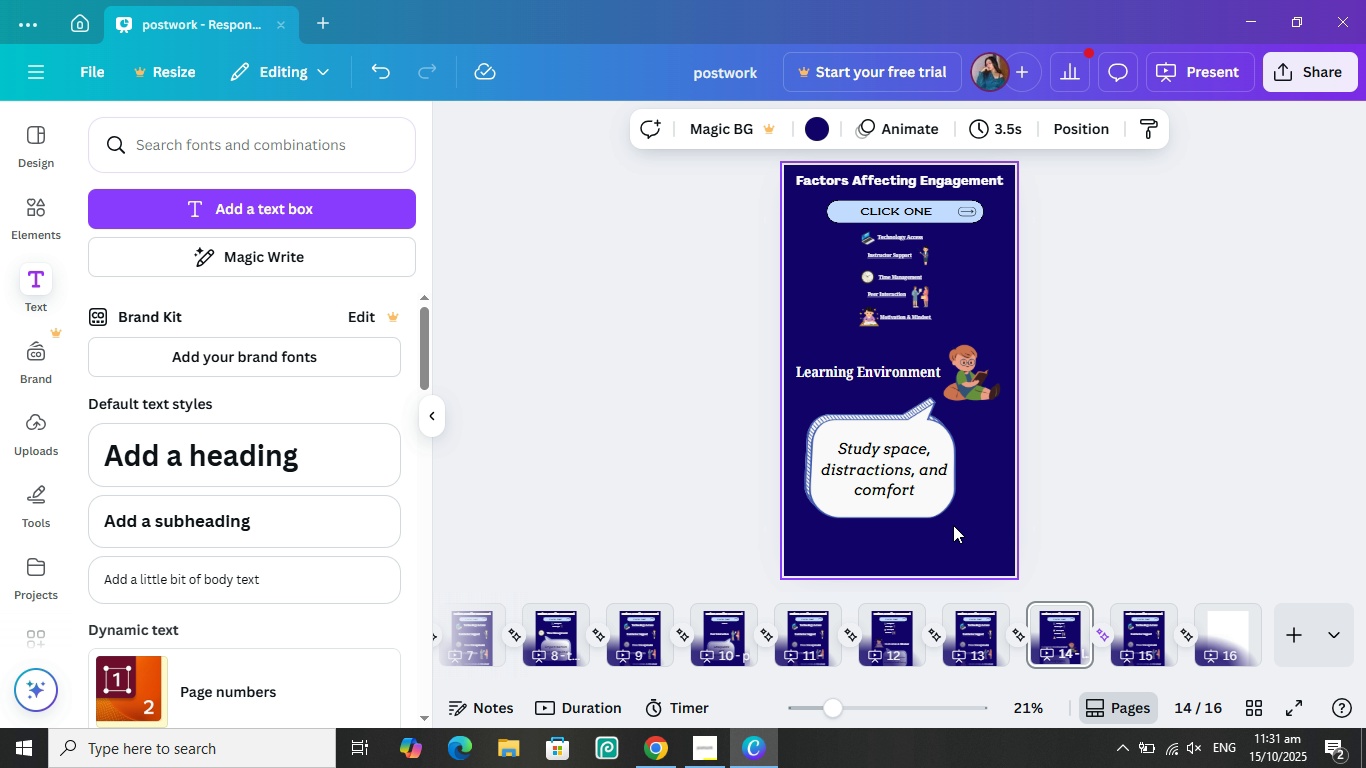 
left_click_drag(start_coordinate=[953, 525], to_coordinate=[852, 412])
 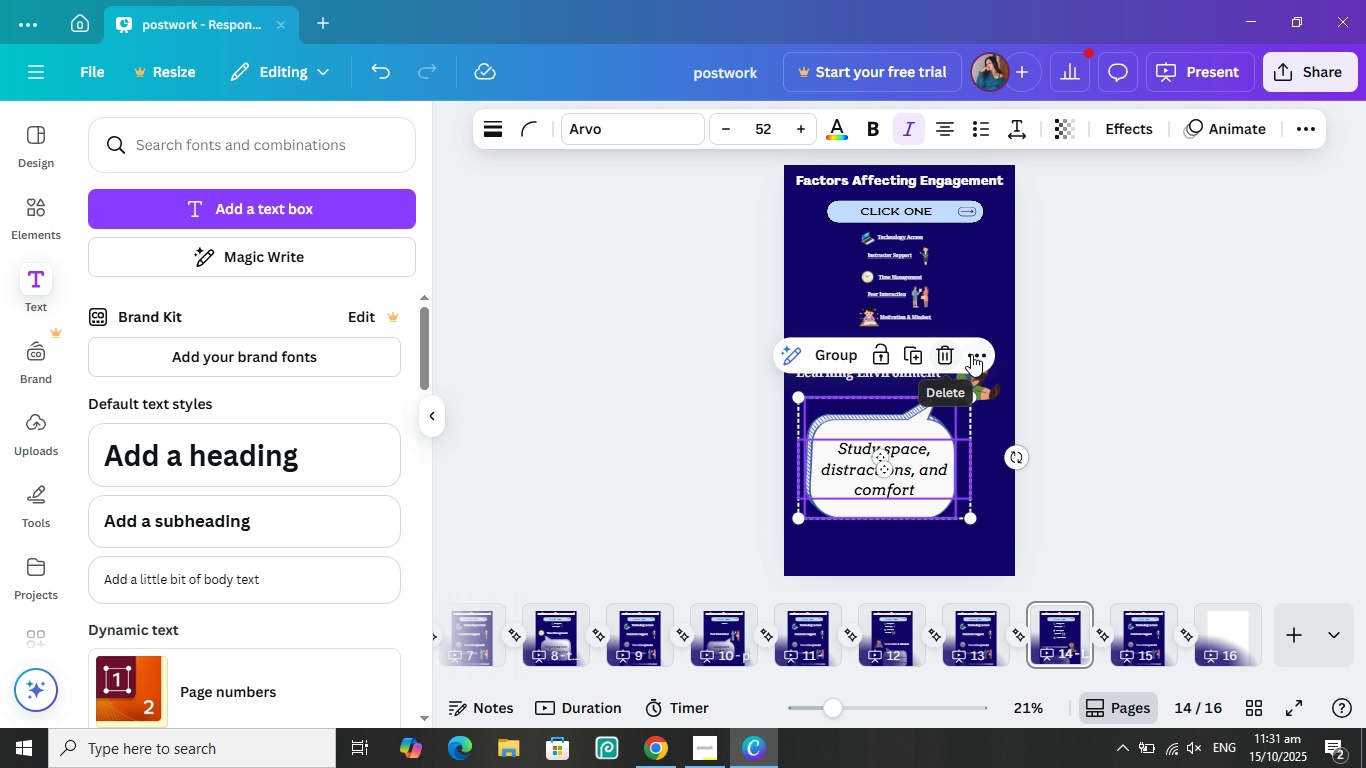 
left_click([983, 351])
 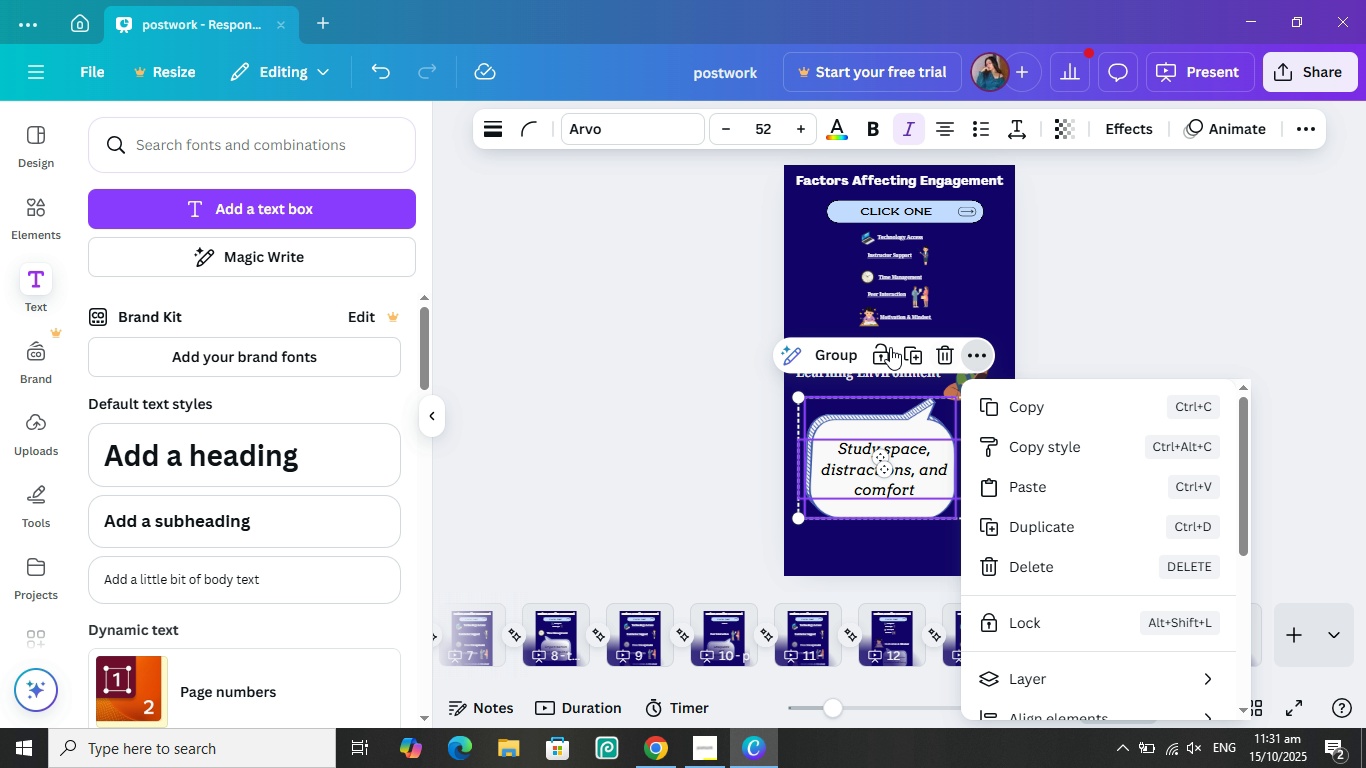 
left_click([825, 347])
 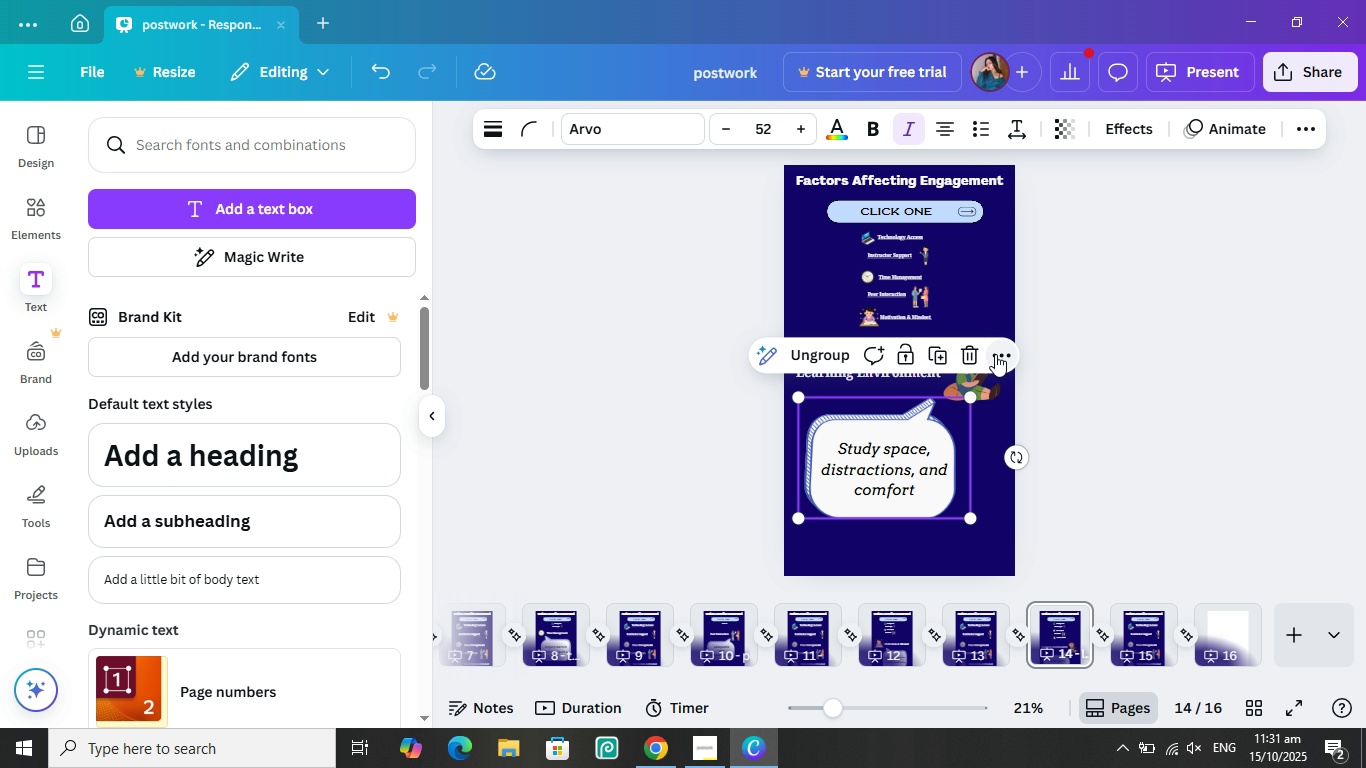 
left_click([996, 354])
 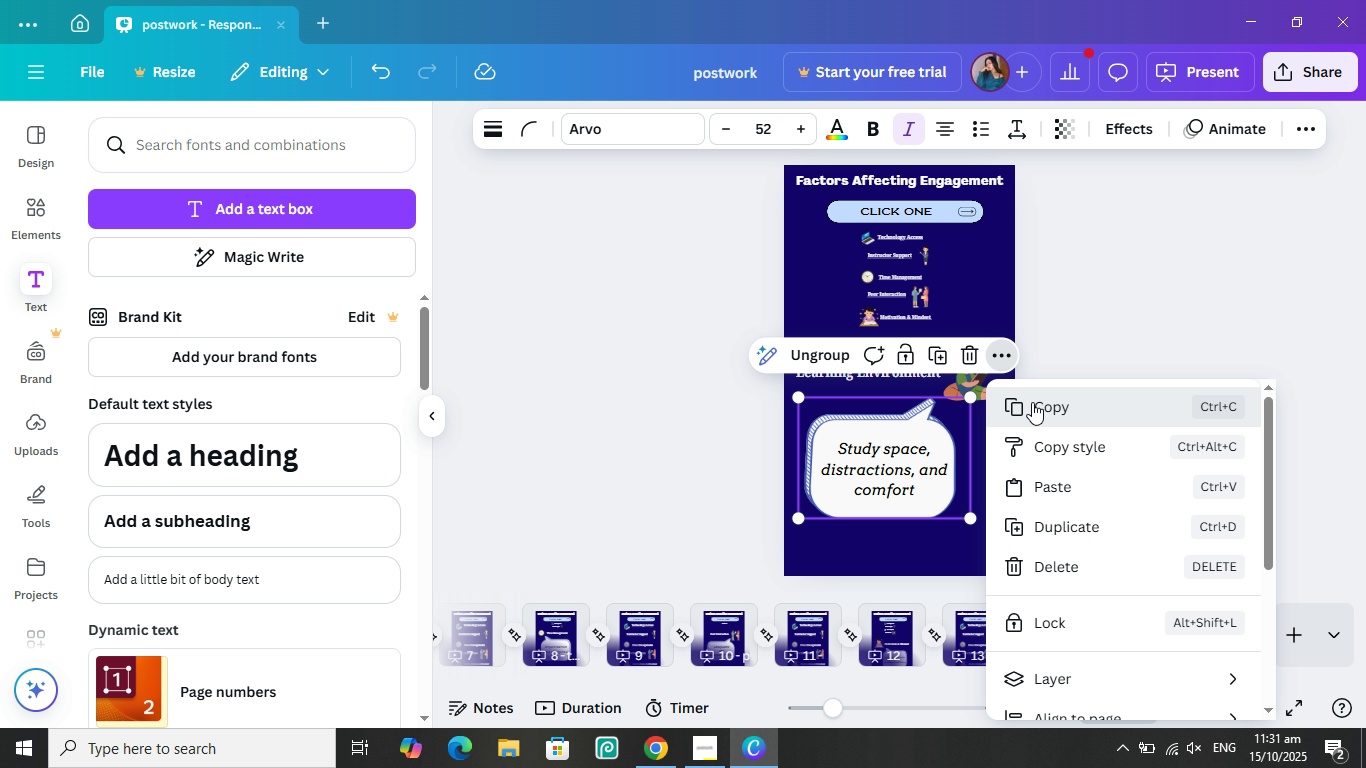 
left_click([1032, 402])
 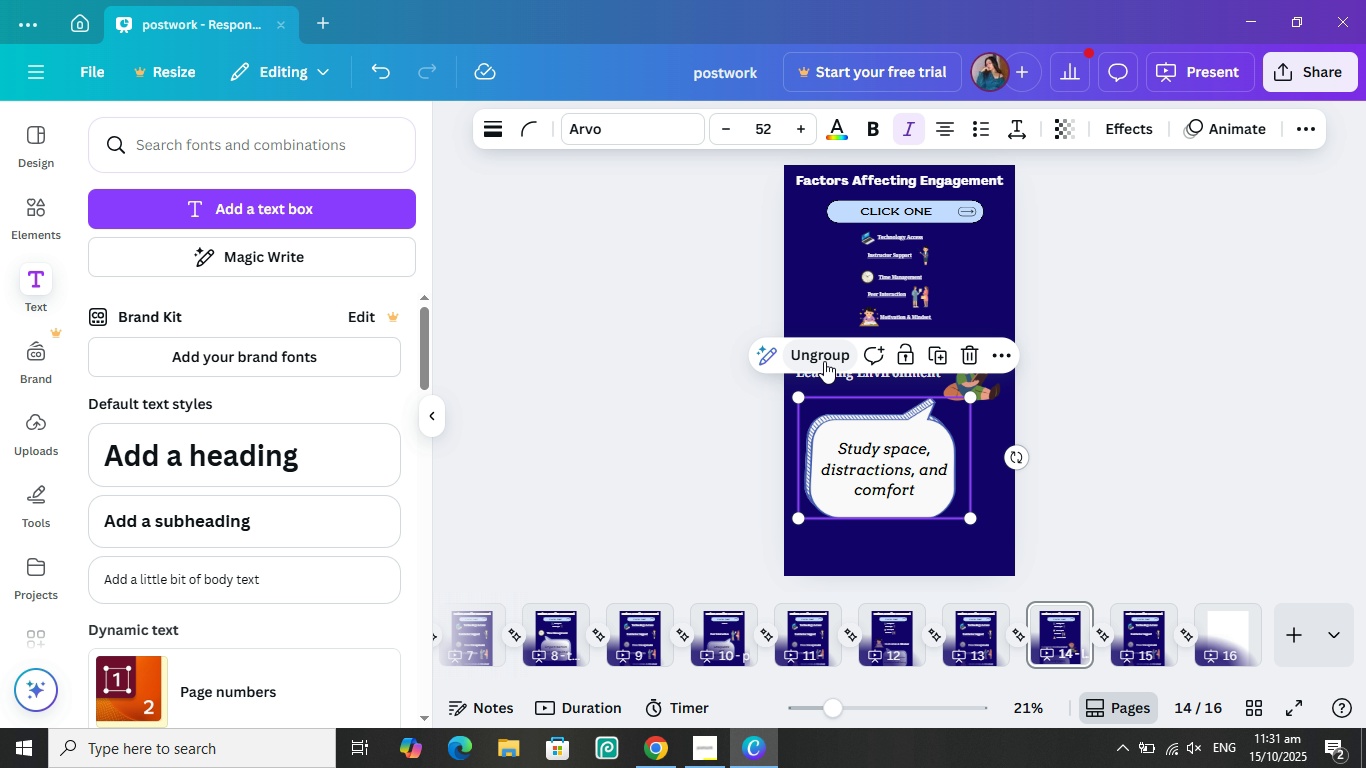 
left_click([824, 361])
 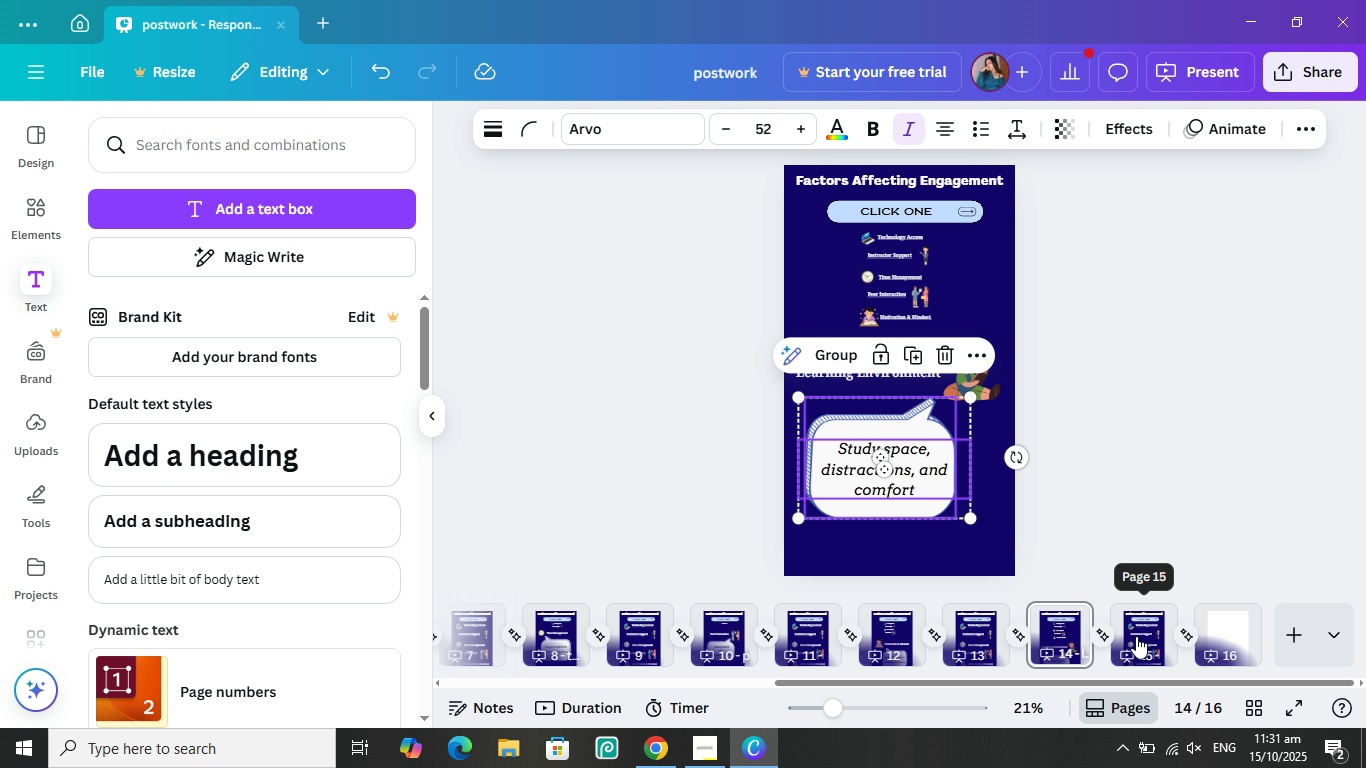 
left_click([1140, 633])
 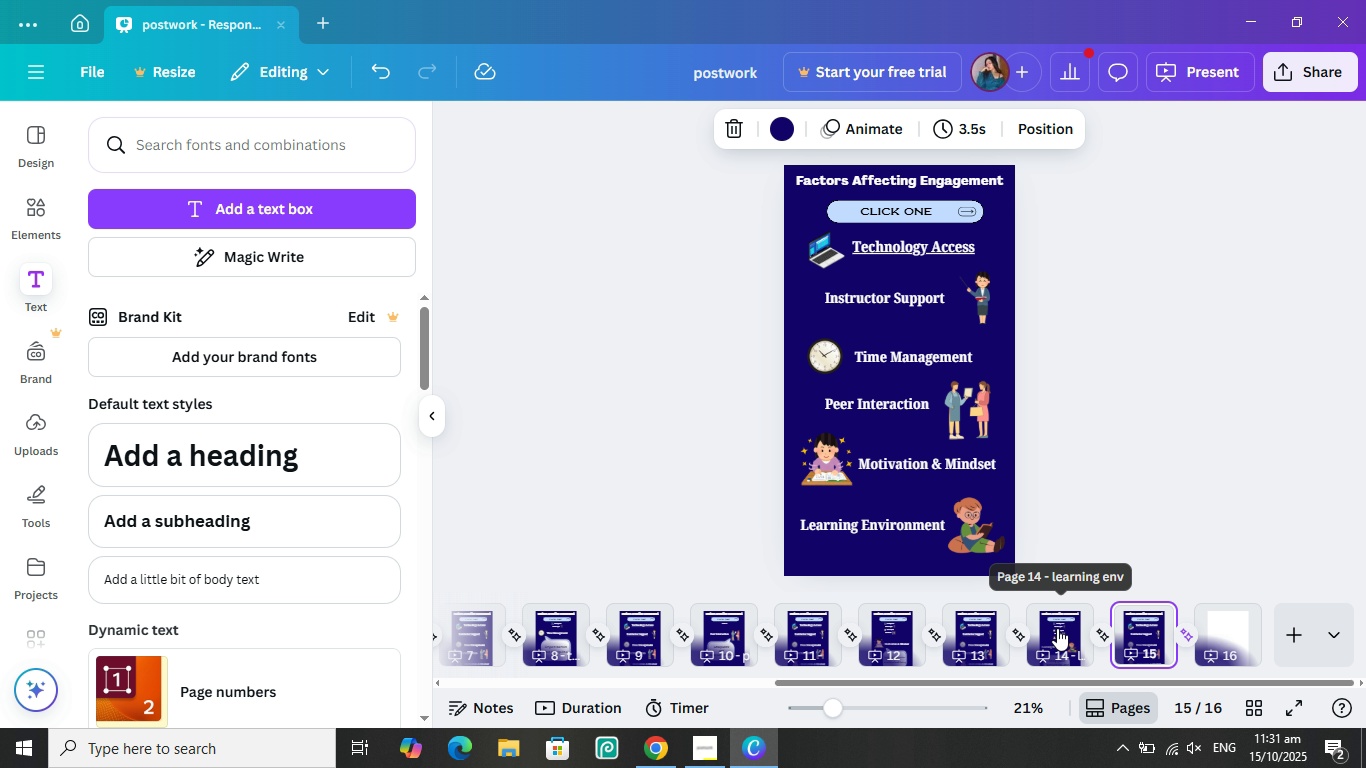 
left_click([1057, 628])
 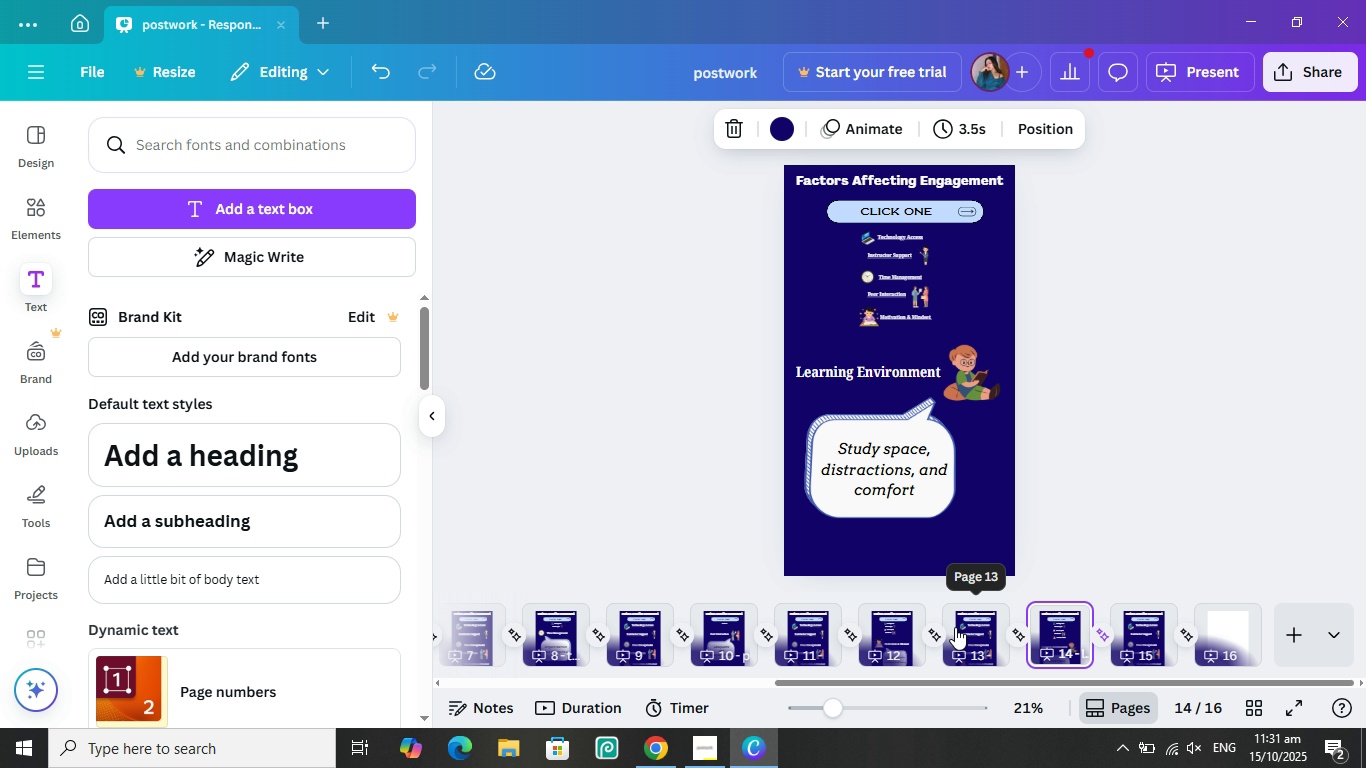 
left_click([955, 627])
 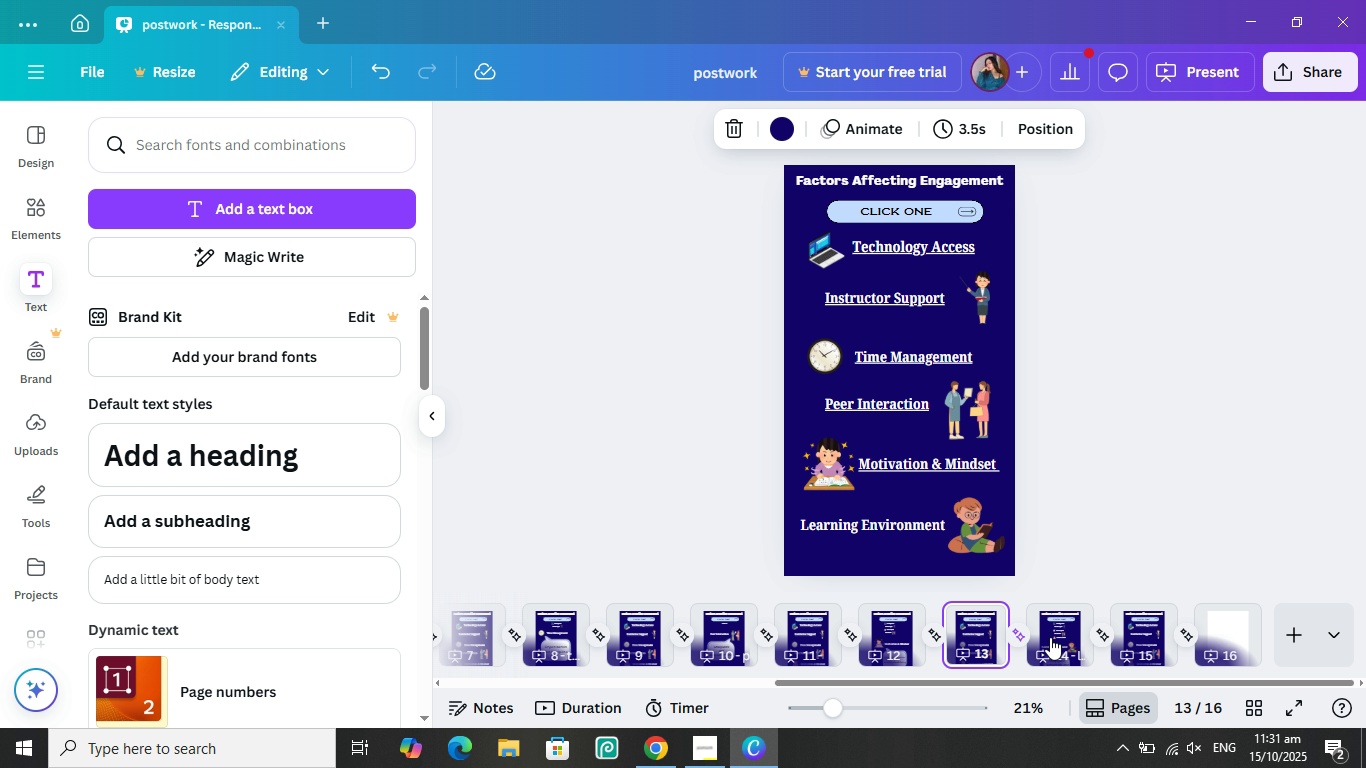 
left_click([1062, 629])
 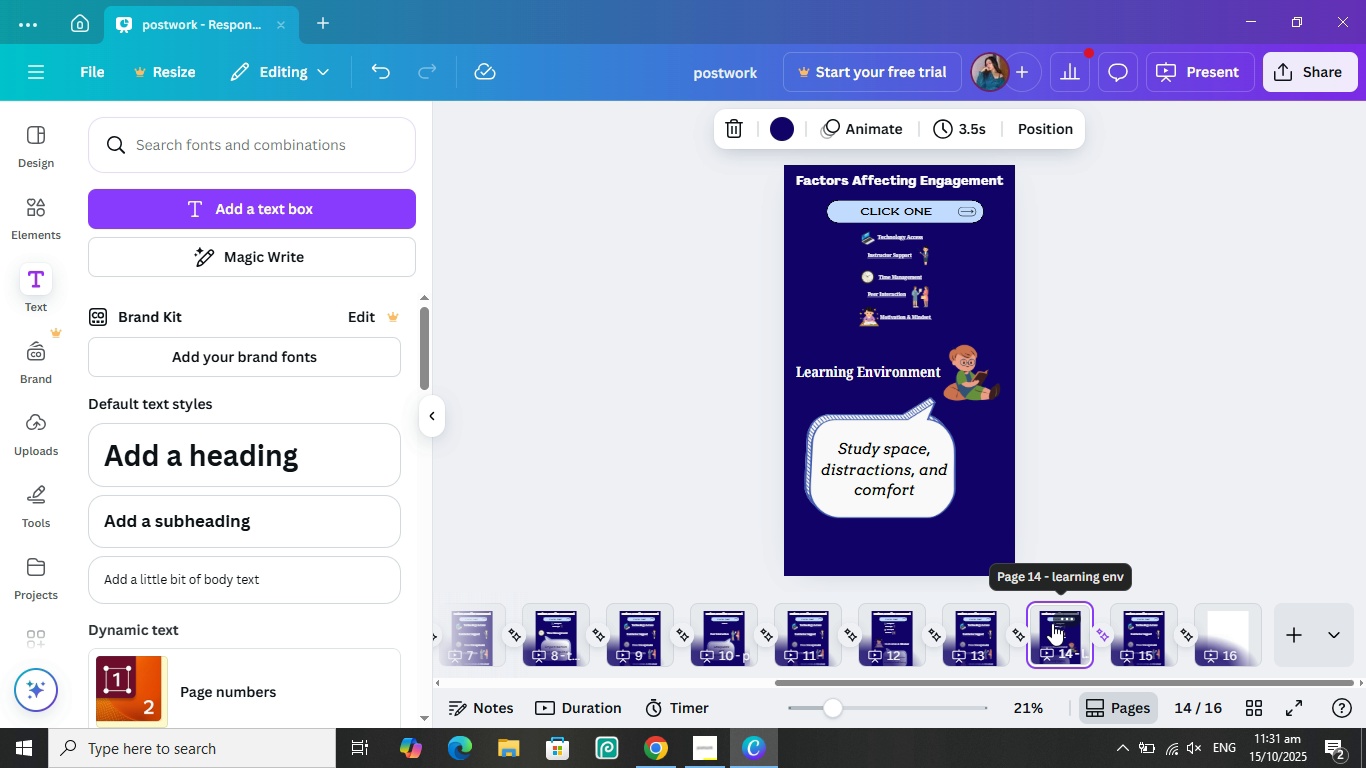 
left_click([972, 619])
 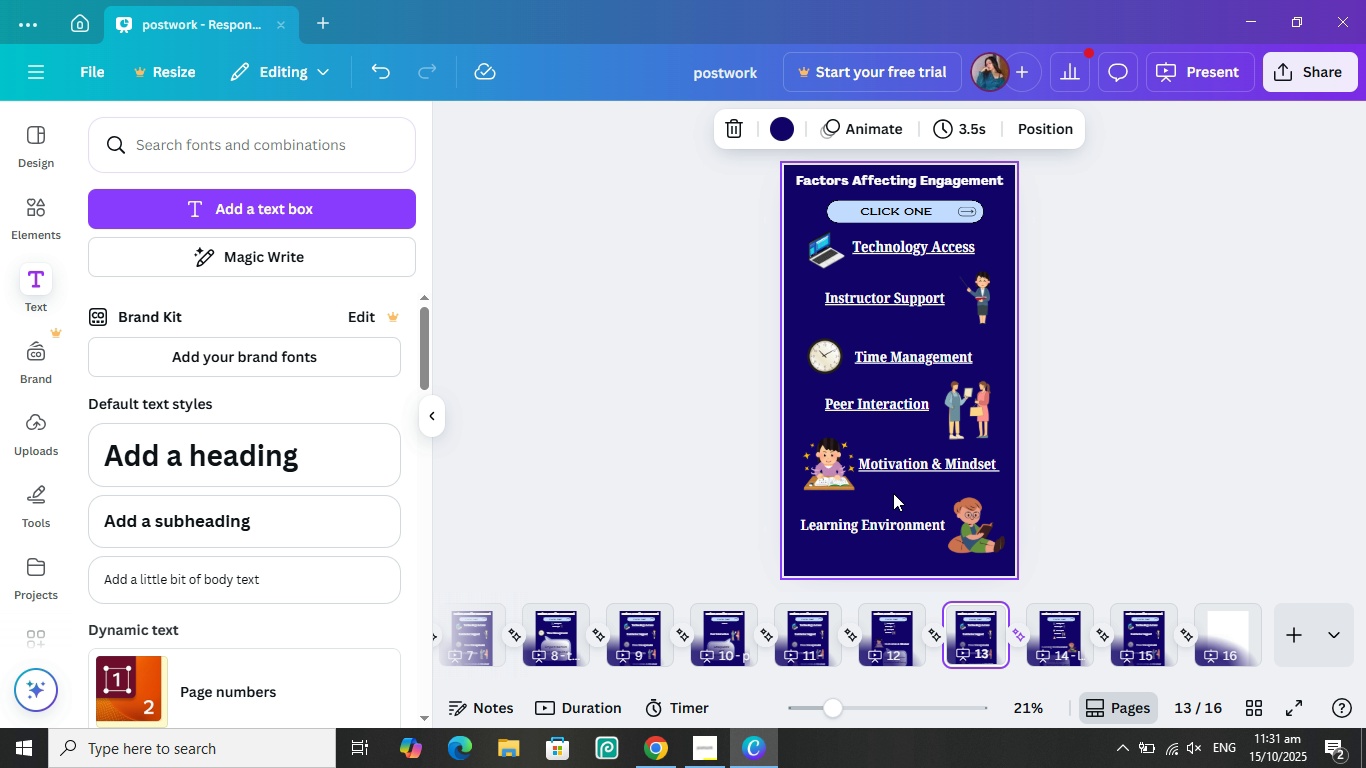 
left_click([893, 493])
 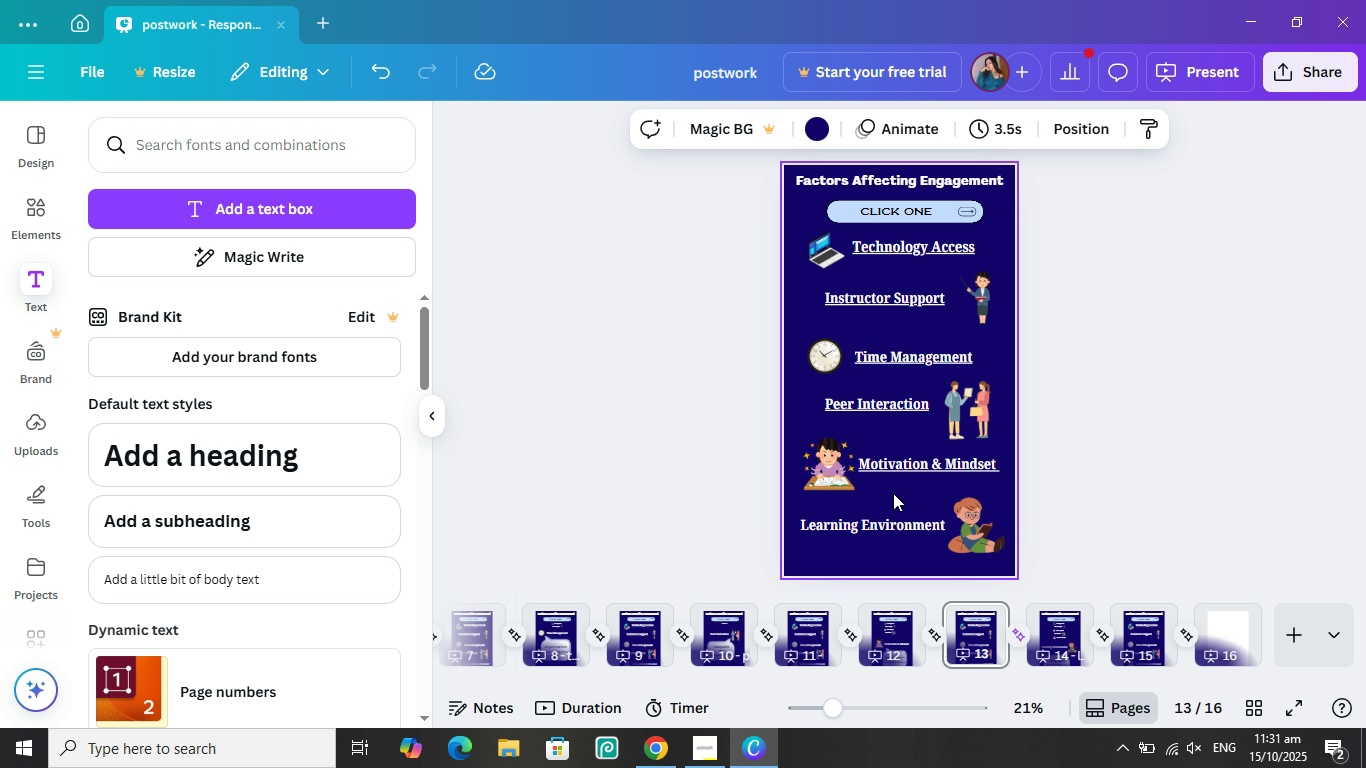 
hold_key(key=ControlLeft, duration=0.52)
 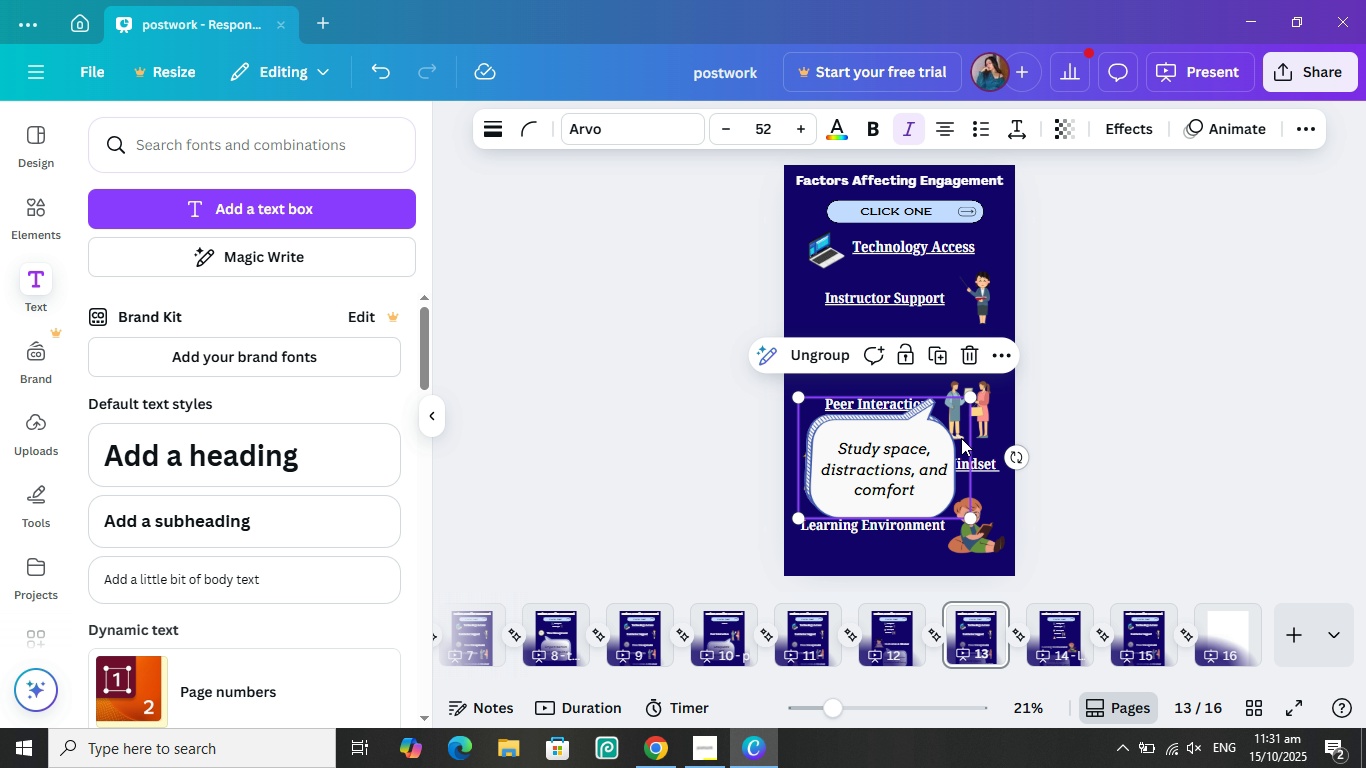 
key(V)
 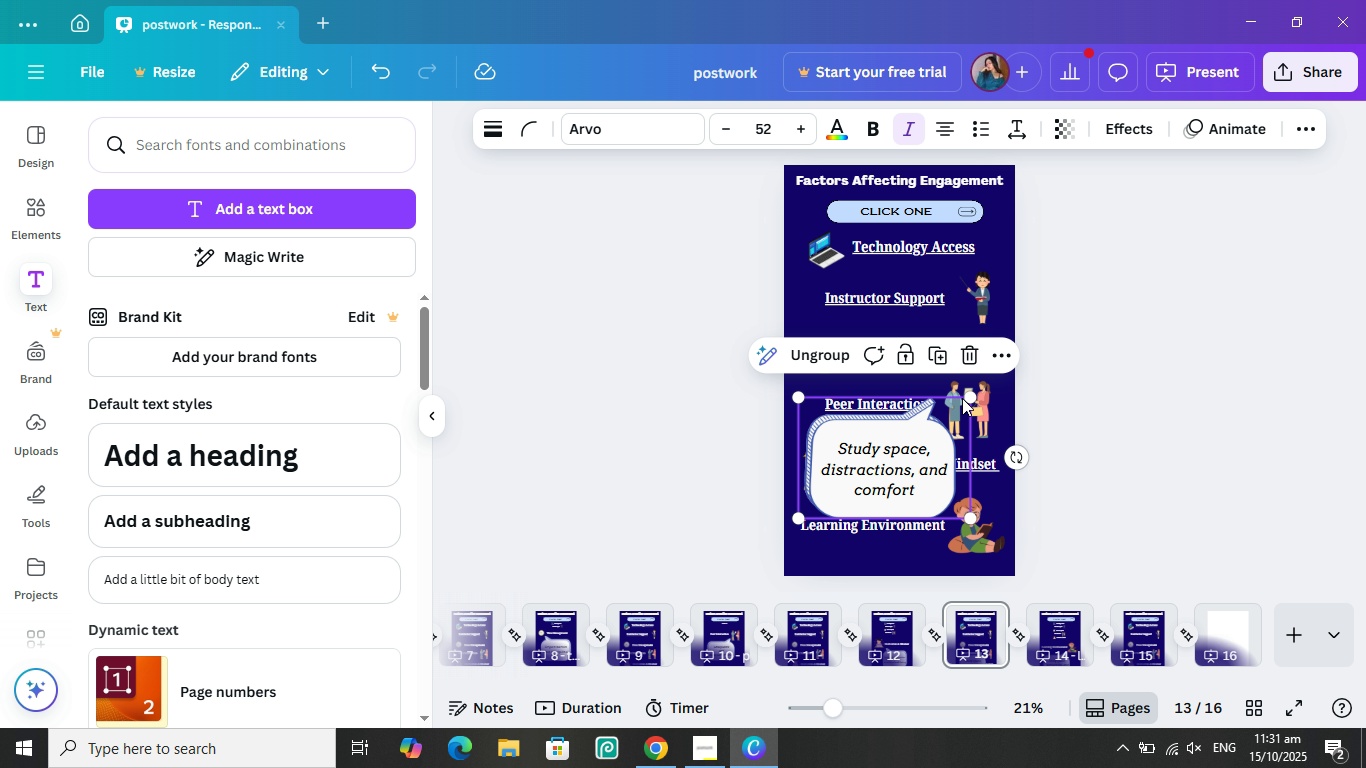 
left_click_drag(start_coordinate=[967, 396], to_coordinate=[837, 479])
 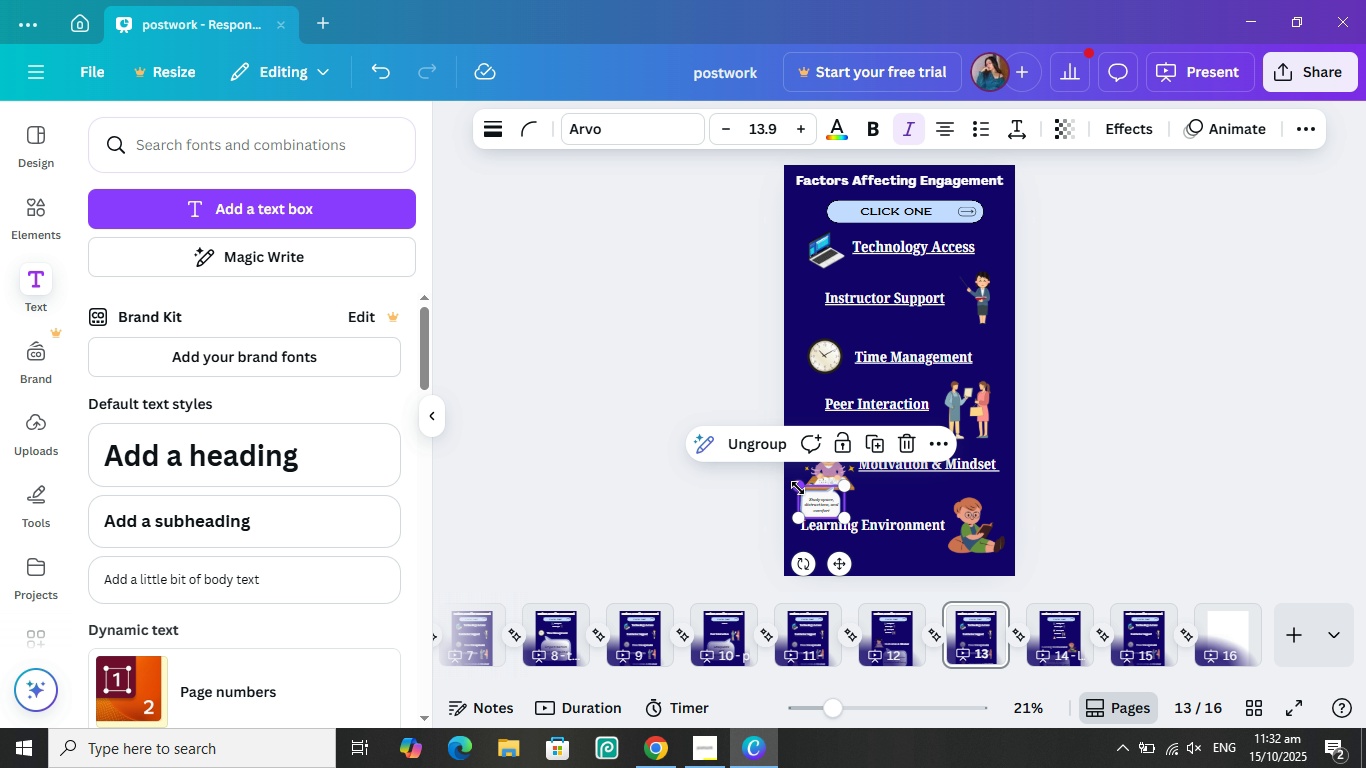 
left_click_drag(start_coordinate=[798, 488], to_coordinate=[831, 515])
 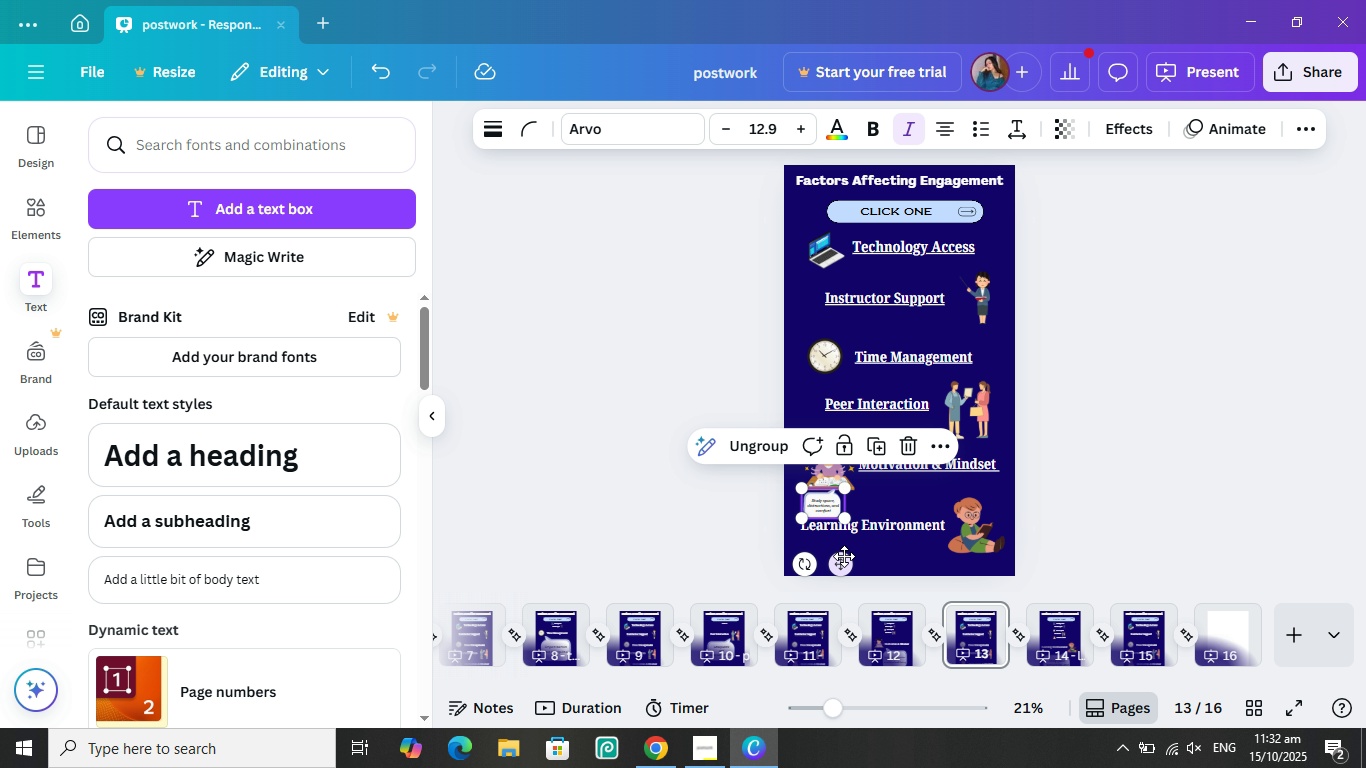 
left_click_drag(start_coordinate=[840, 564], to_coordinate=[947, 613])
 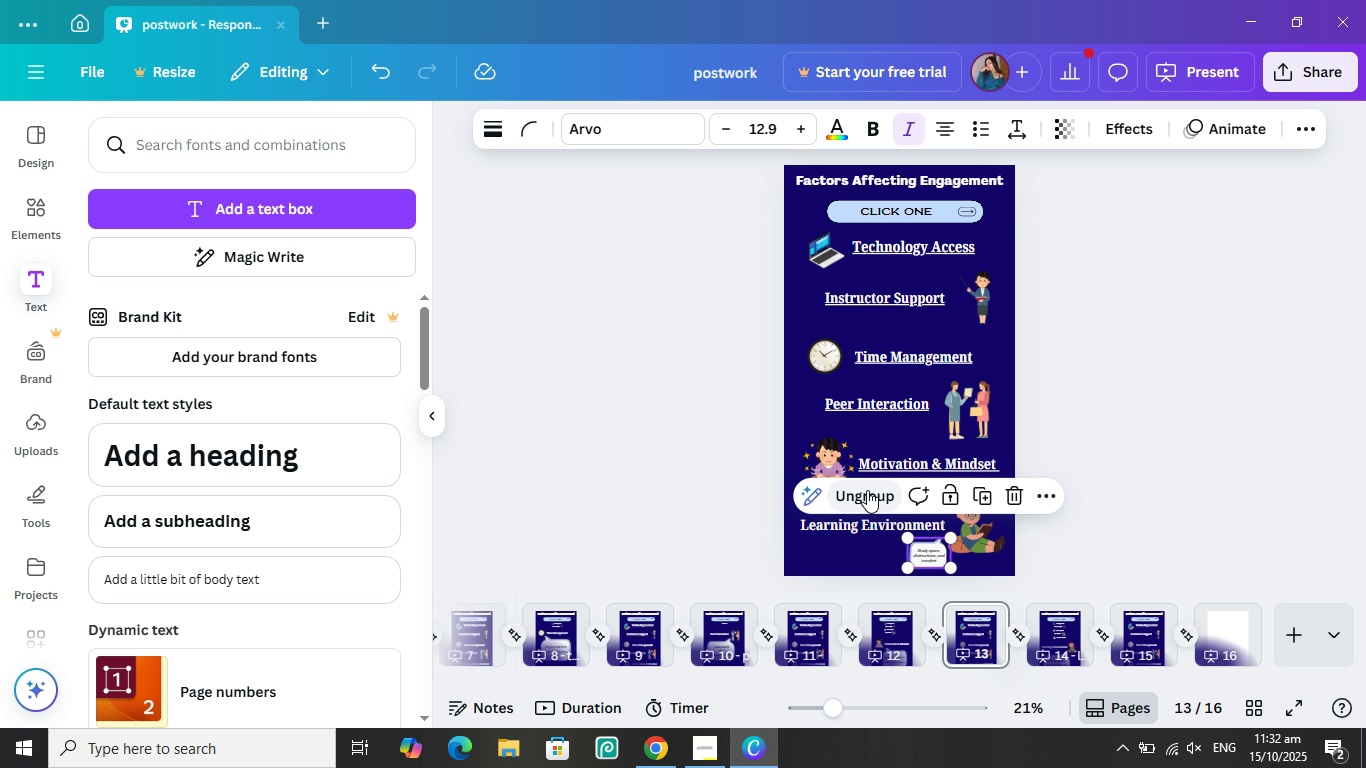 
left_click([865, 492])
 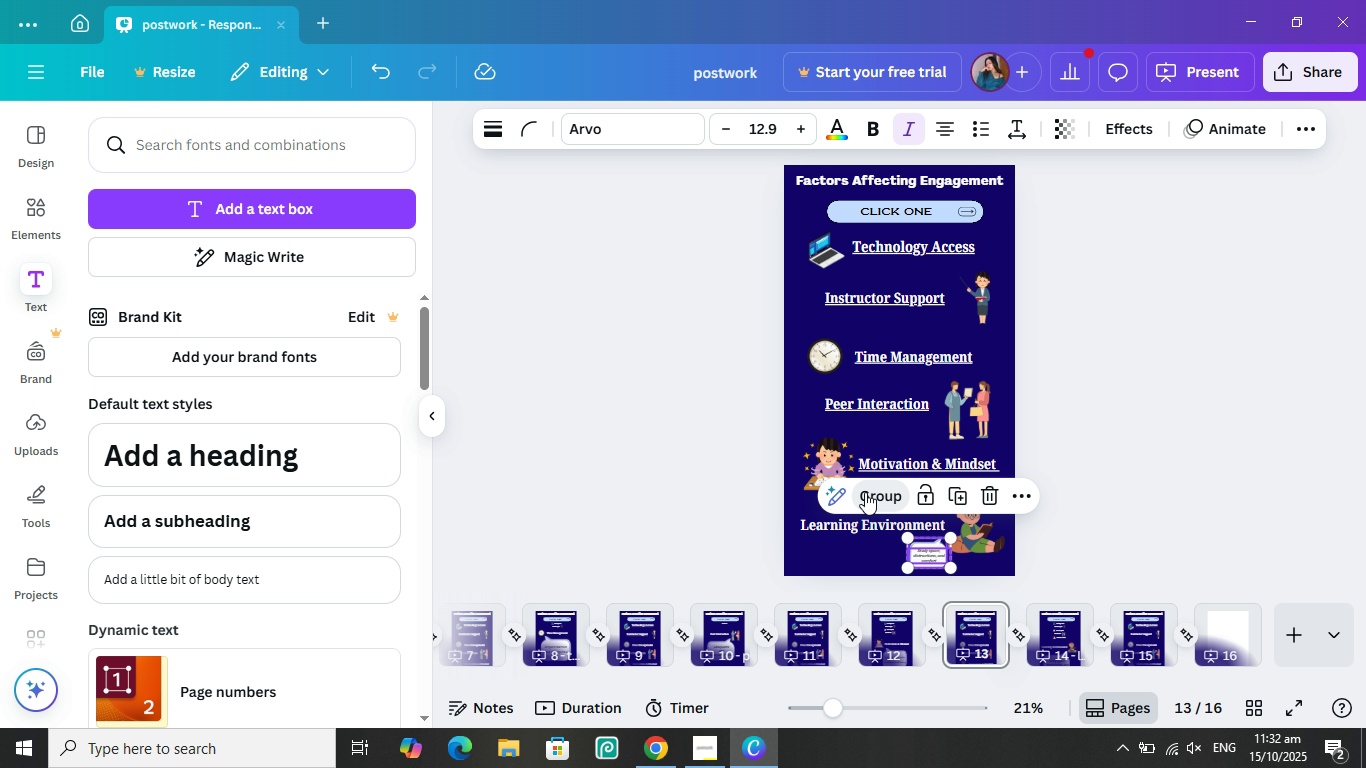 
left_click([865, 492])
 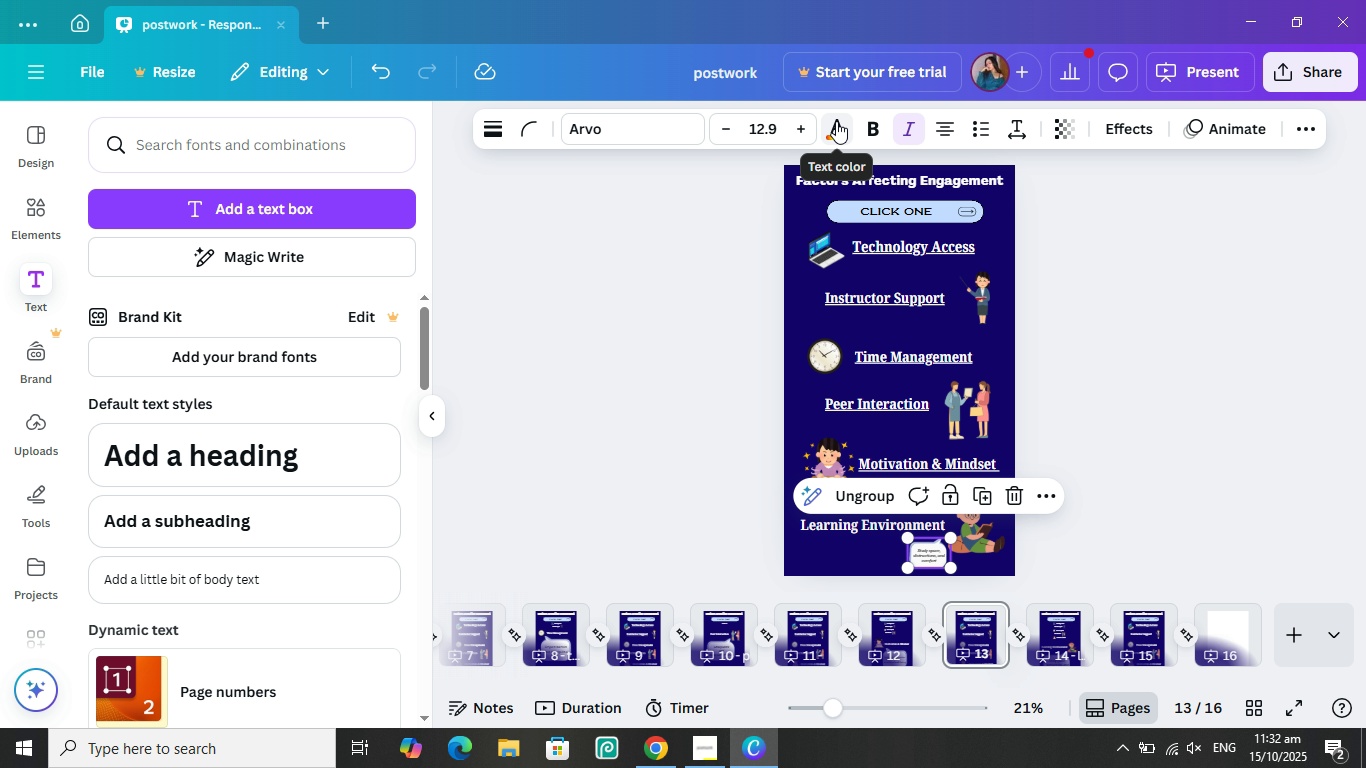 
left_click([830, 121])
 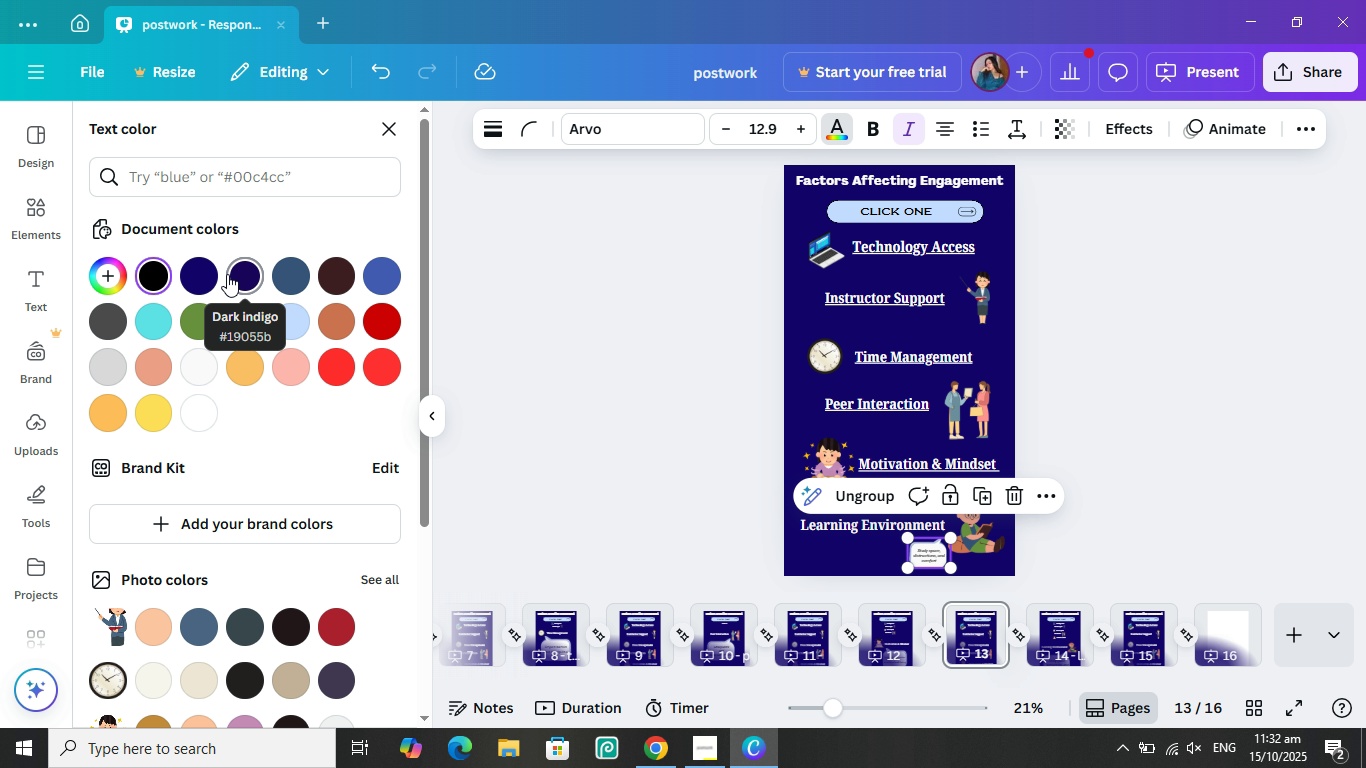 
left_click([202, 274])
 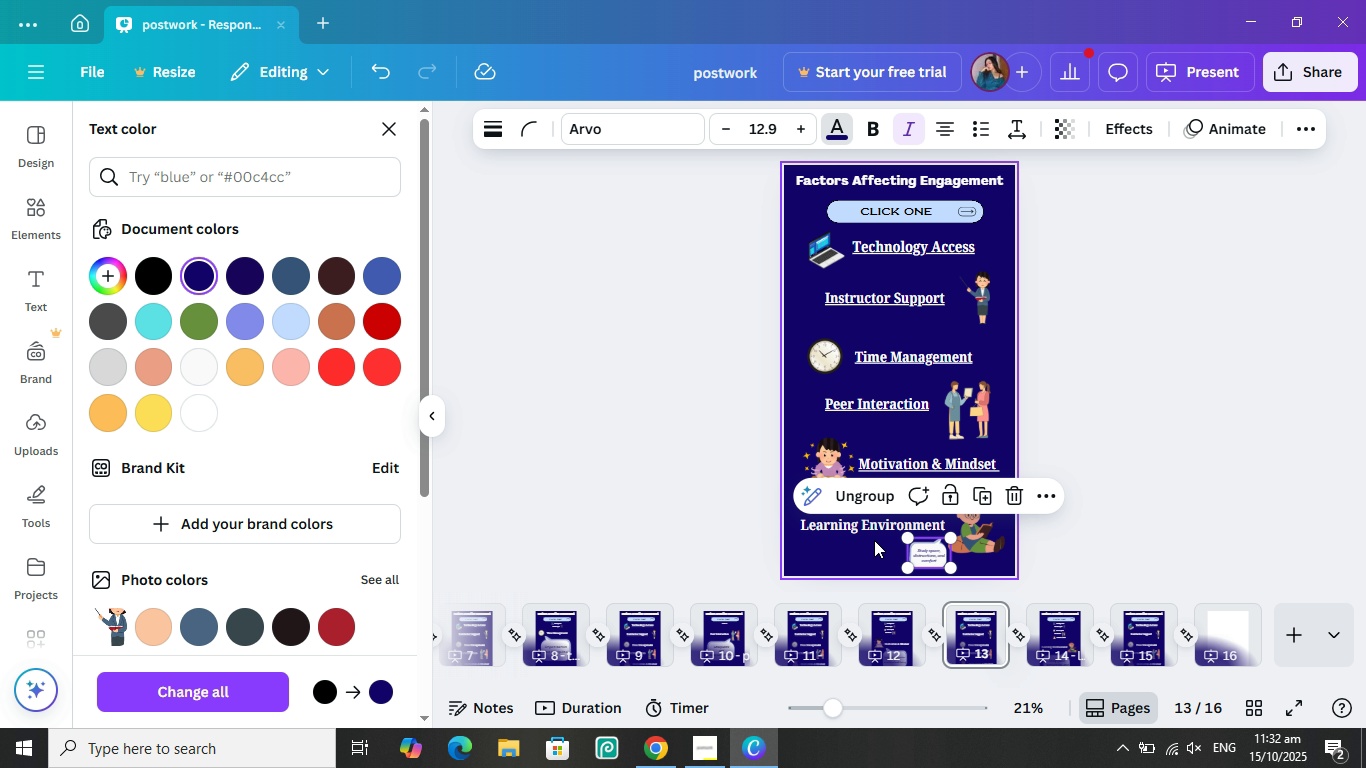 
left_click([856, 495])
 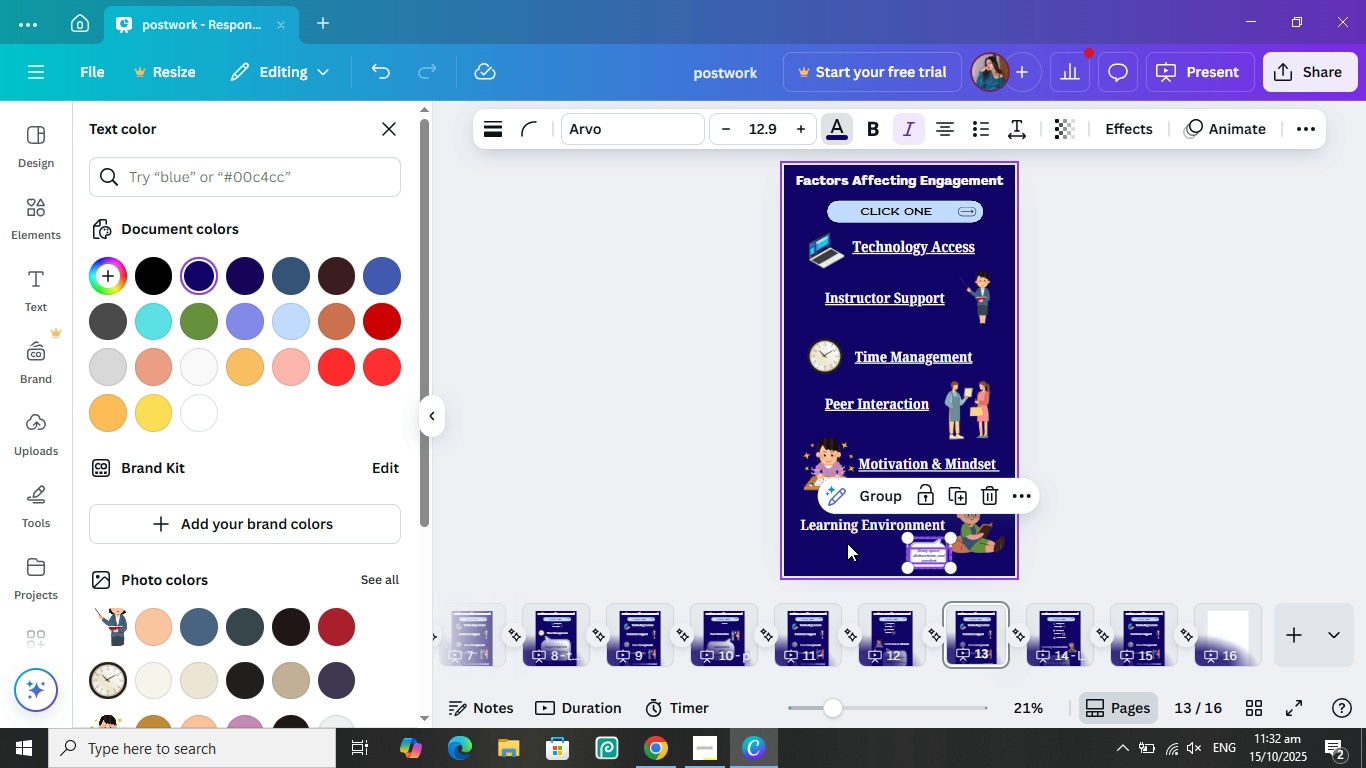 
left_click([847, 544])
 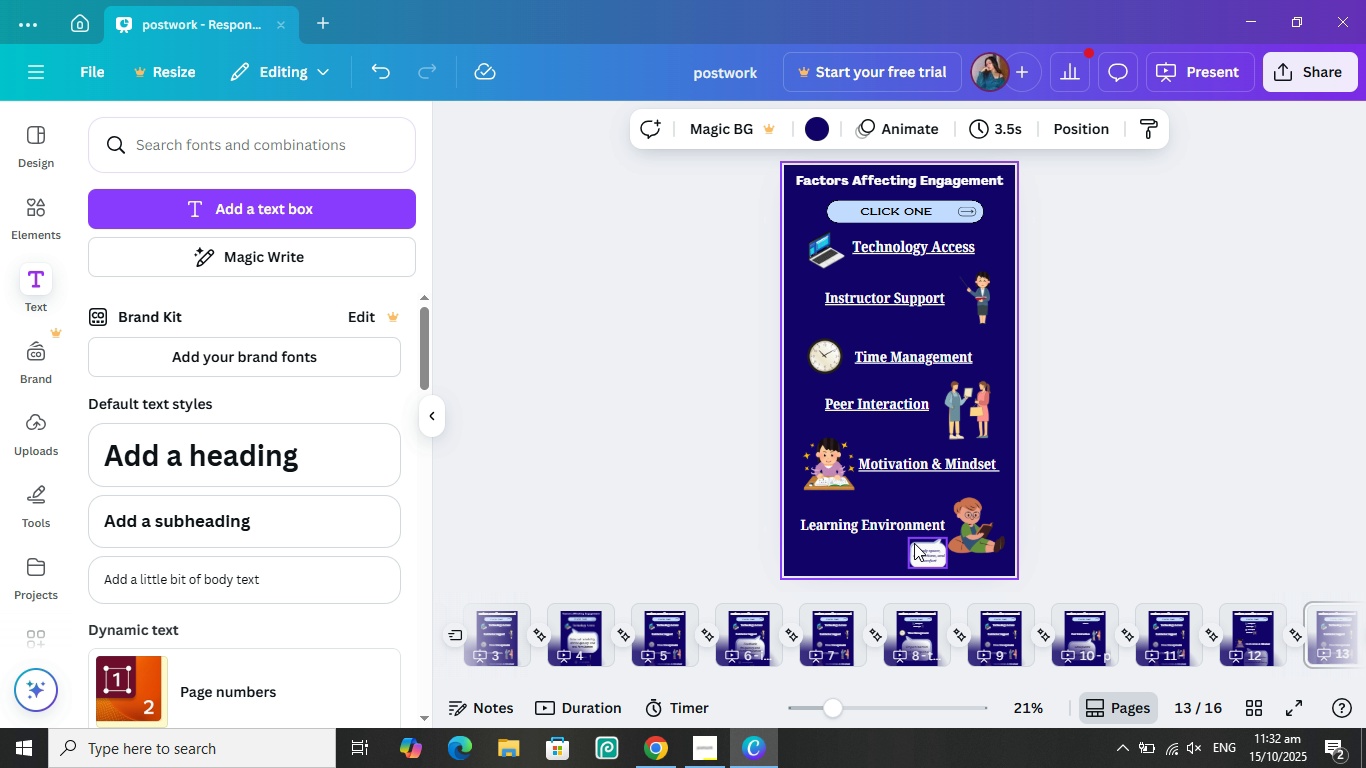 
left_click([914, 543])
 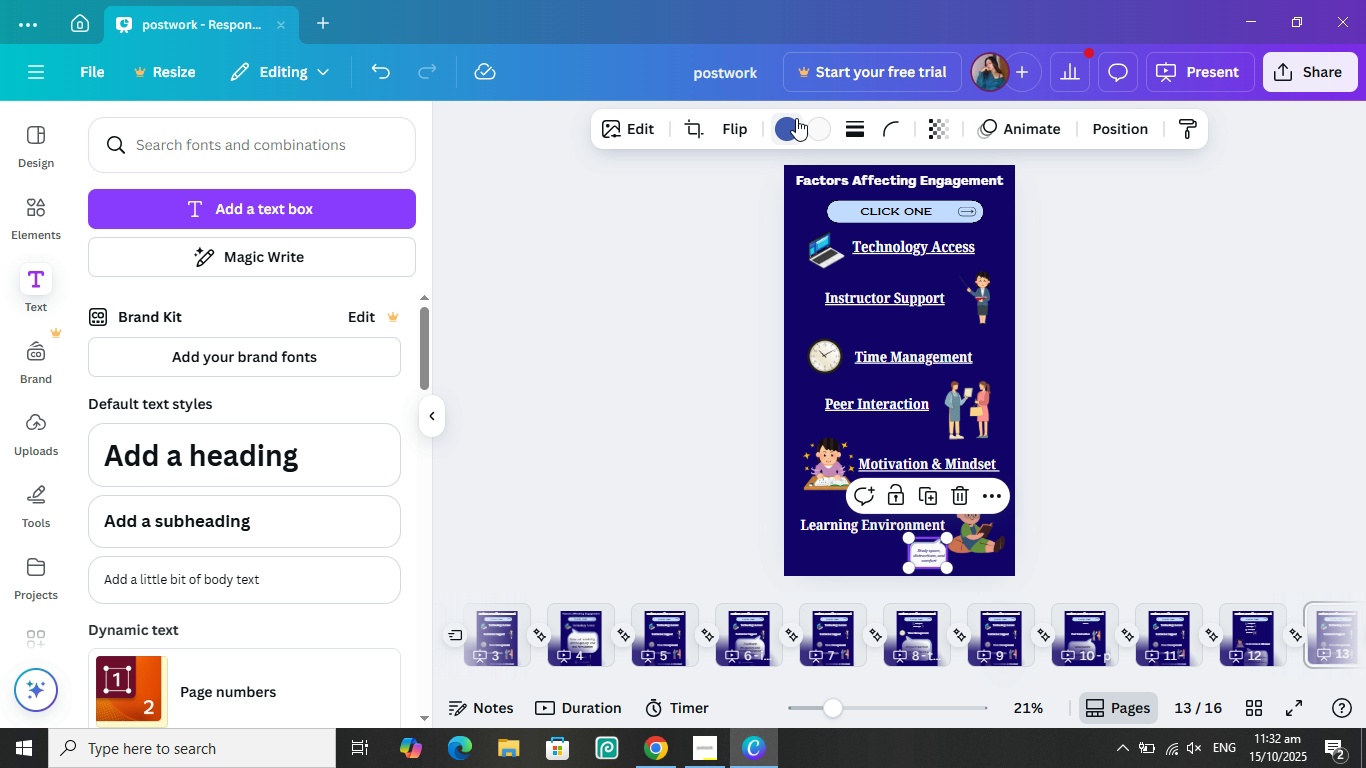 
left_click([792, 119])
 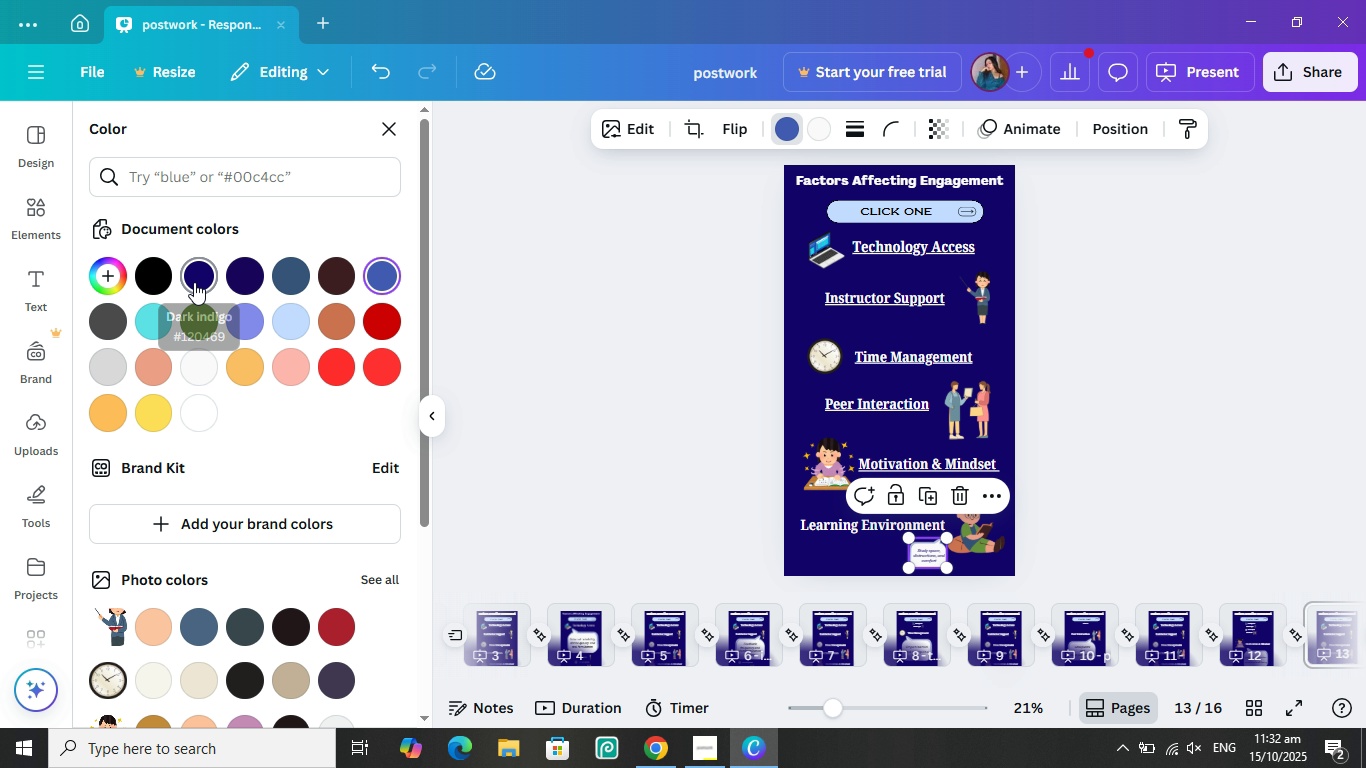 
left_click([194, 281])
 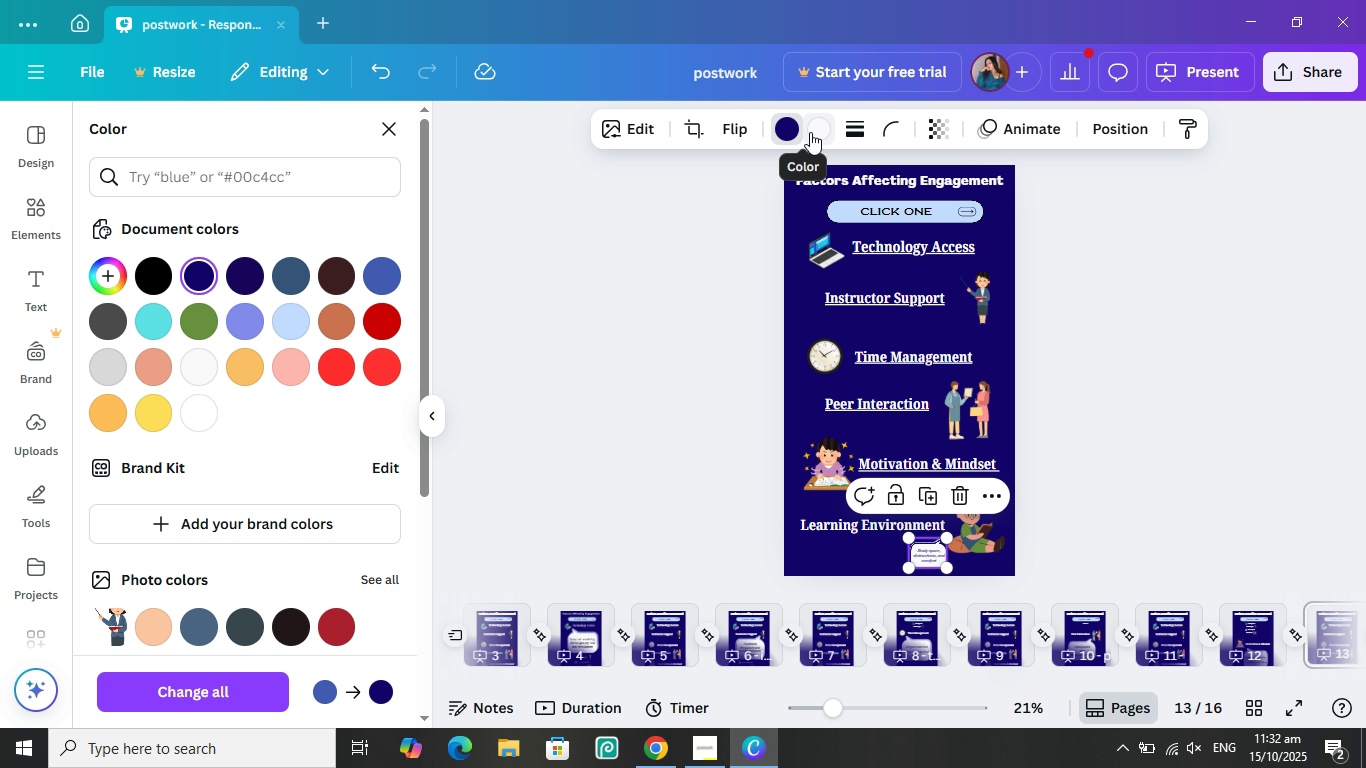 
left_click([817, 129])
 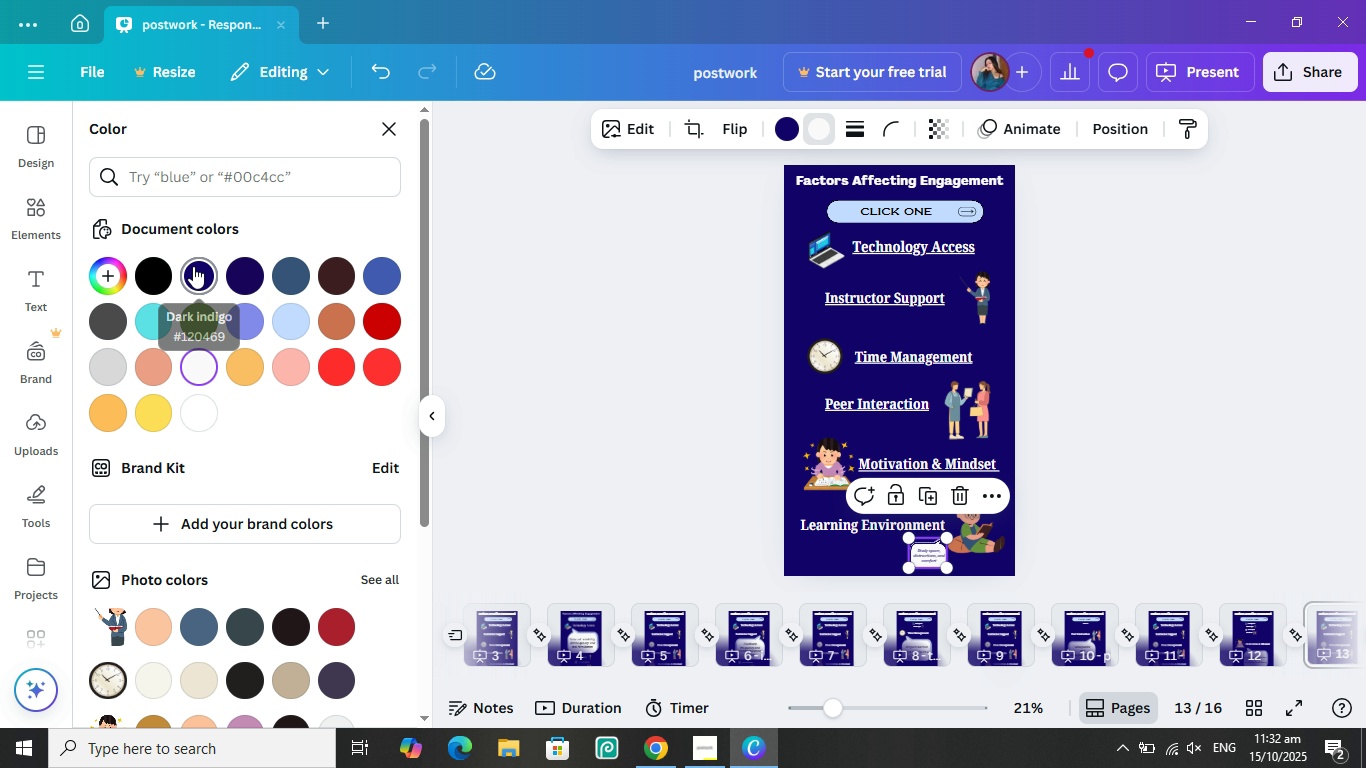 
left_click([193, 266])
 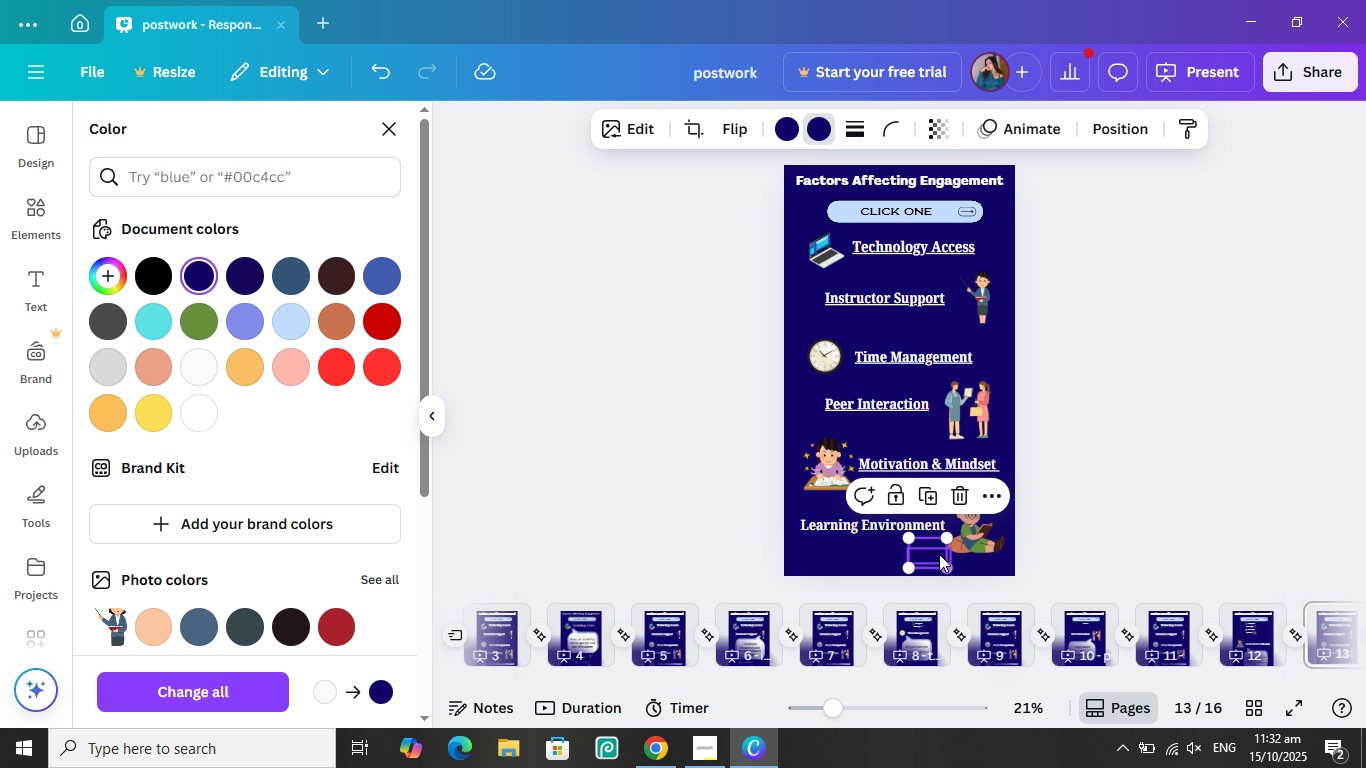 
left_click([923, 552])
 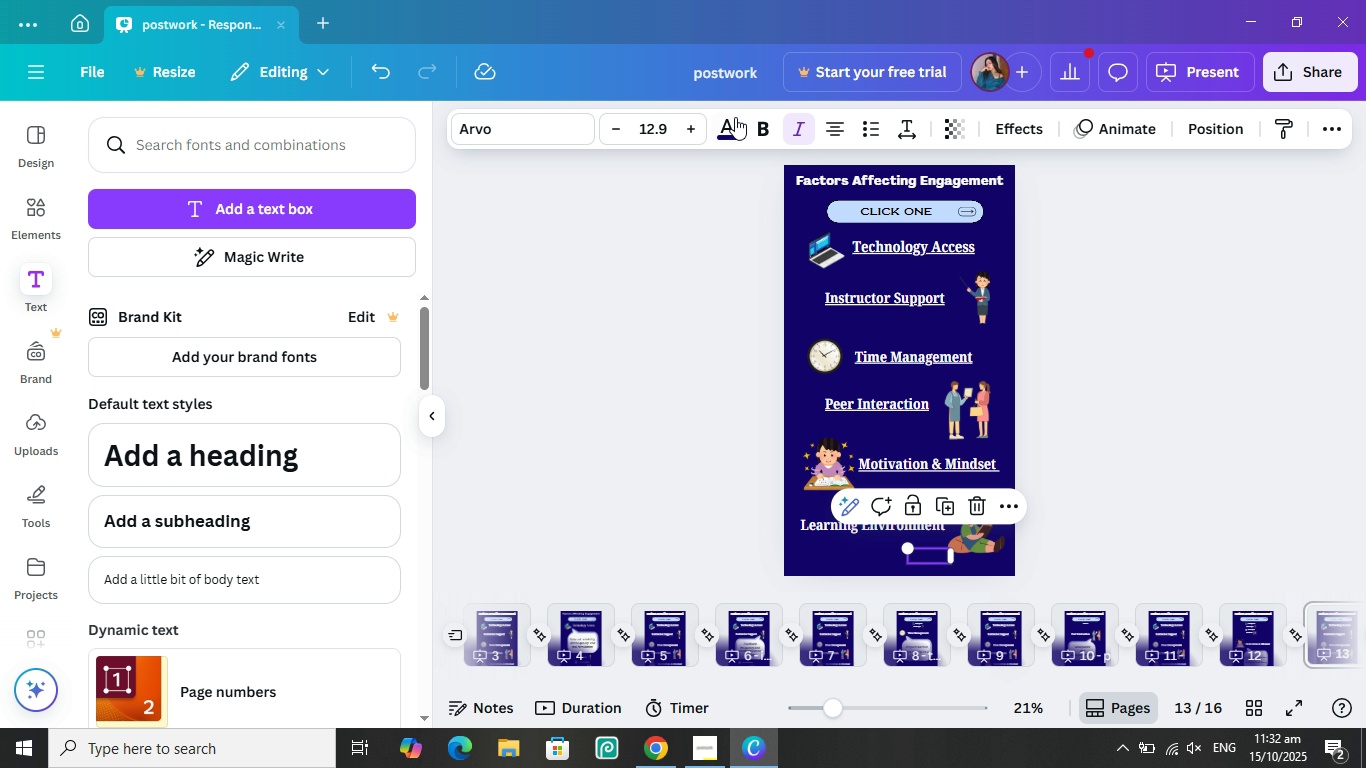 
left_click([722, 123])
 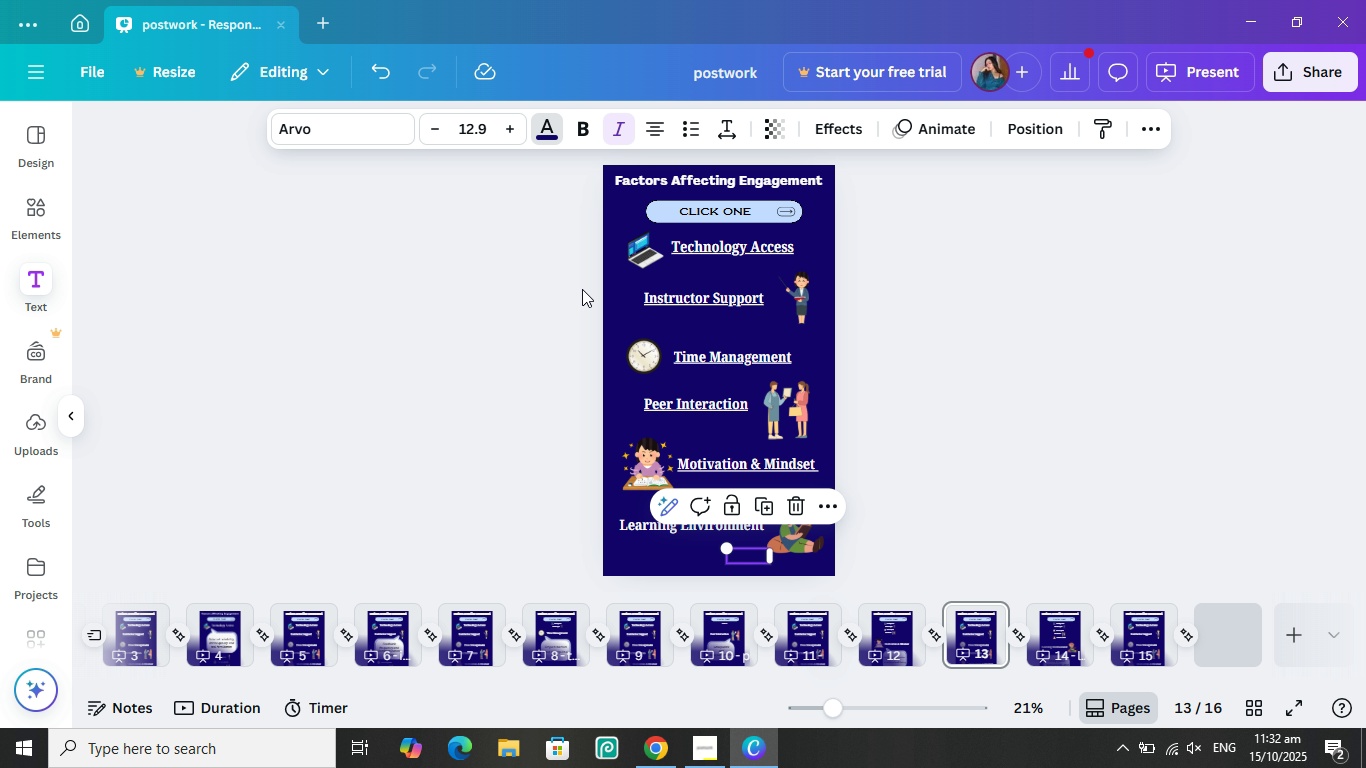 
left_click([582, 289])
 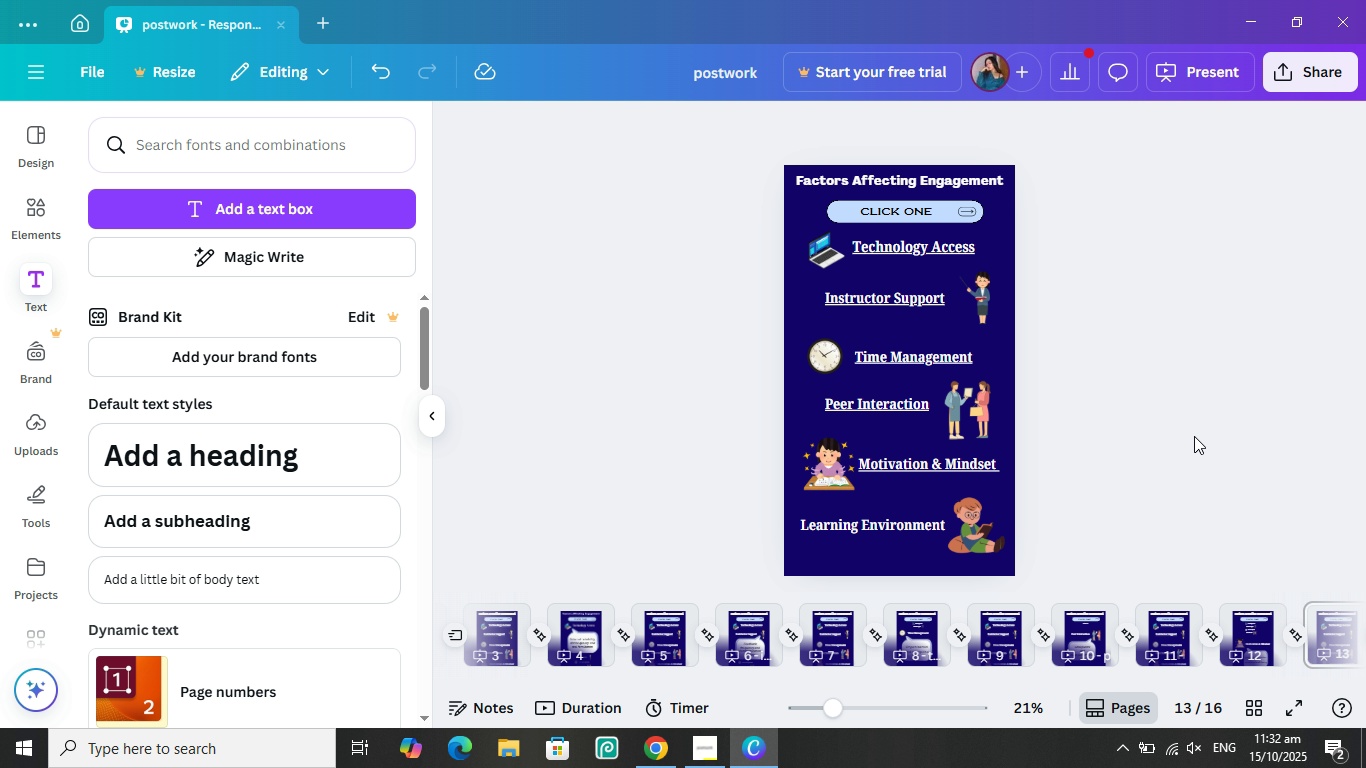 
left_click([1194, 436])
 